 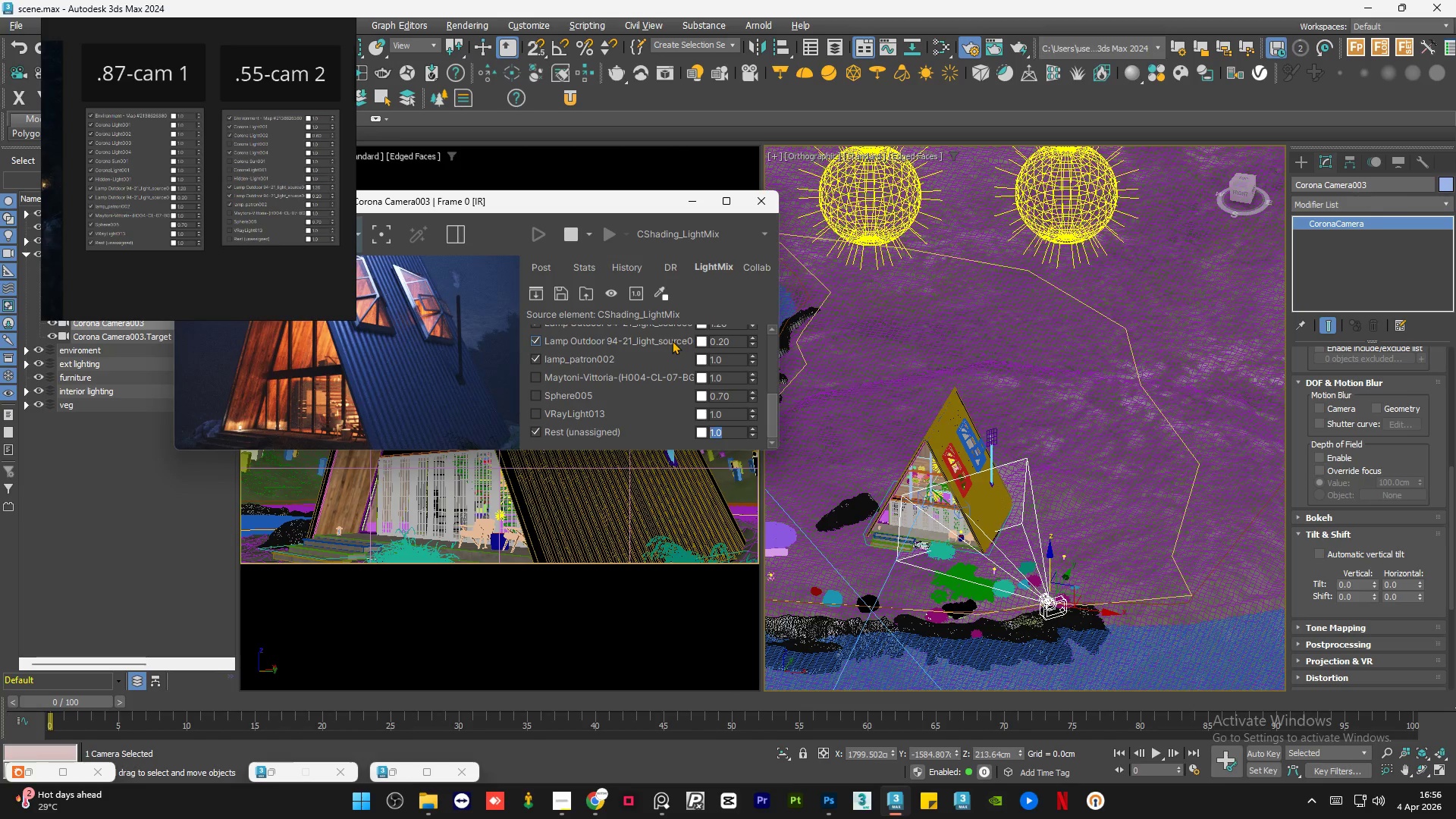 
scroll: coordinate [118, 124], scroll_direction: down, amount: 3.0
 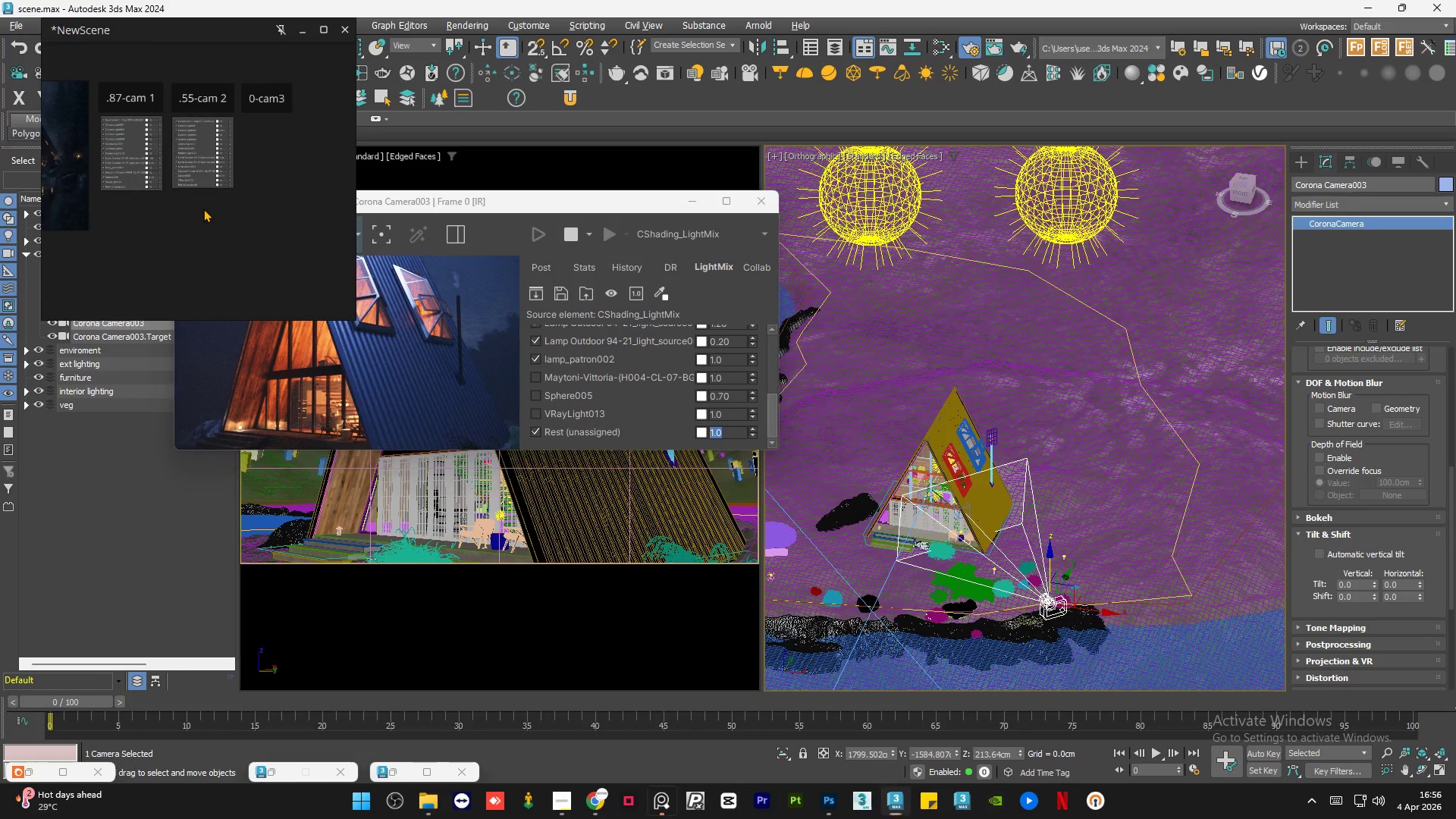 
double_click([203, 209])
 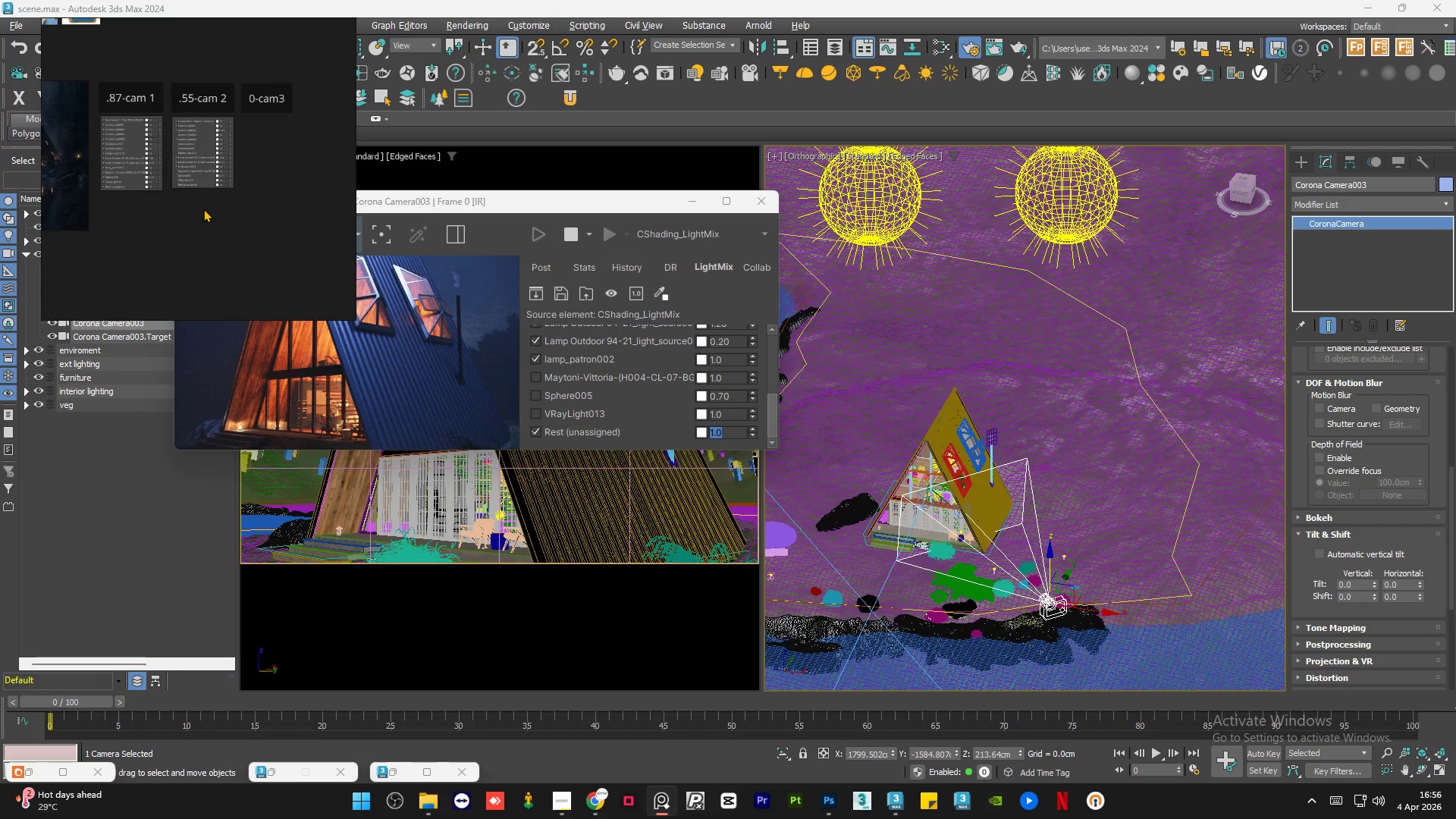 
triple_click([203, 209])
 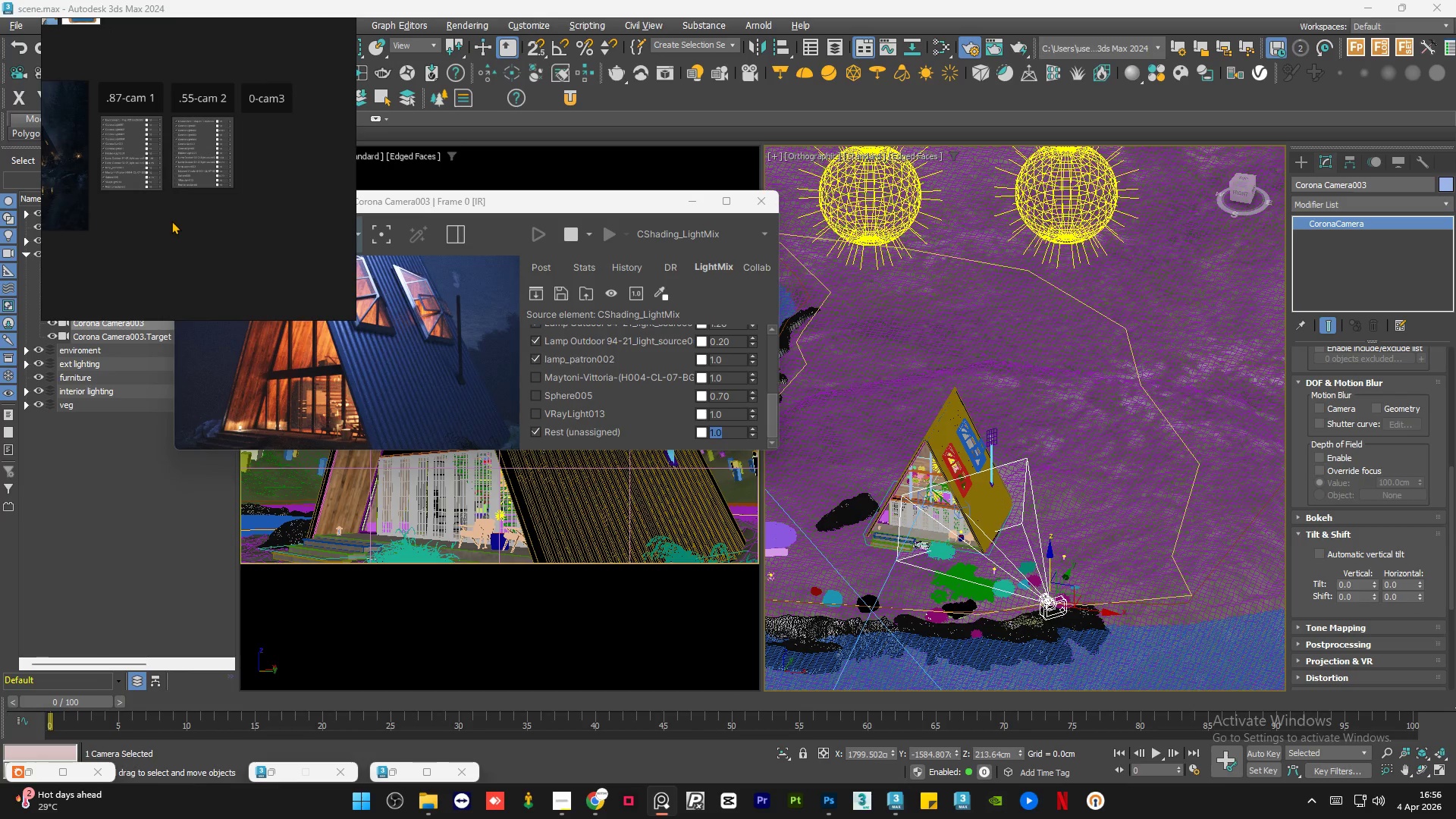 
double_click([171, 221])
 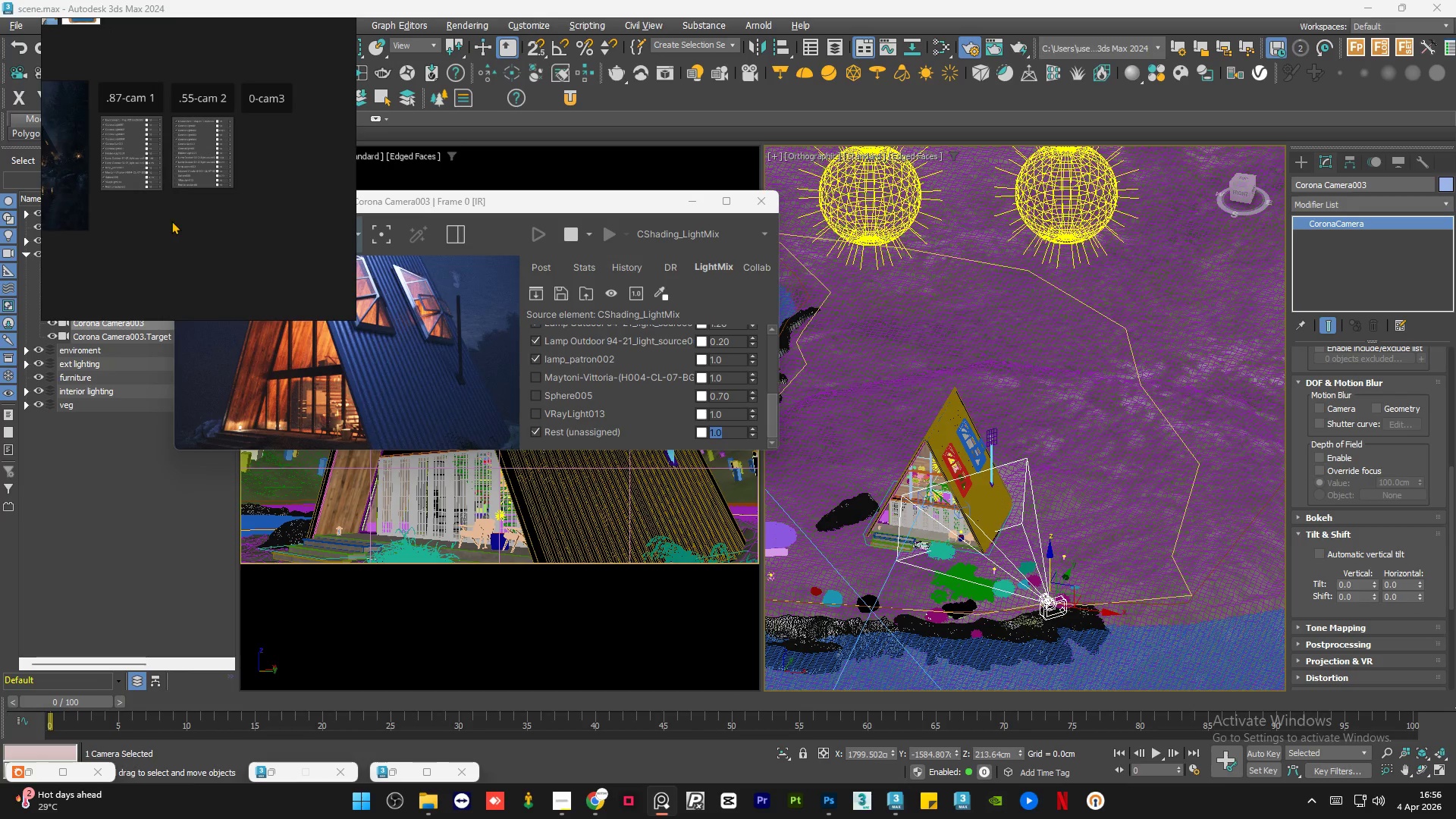 
triple_click([171, 221])
 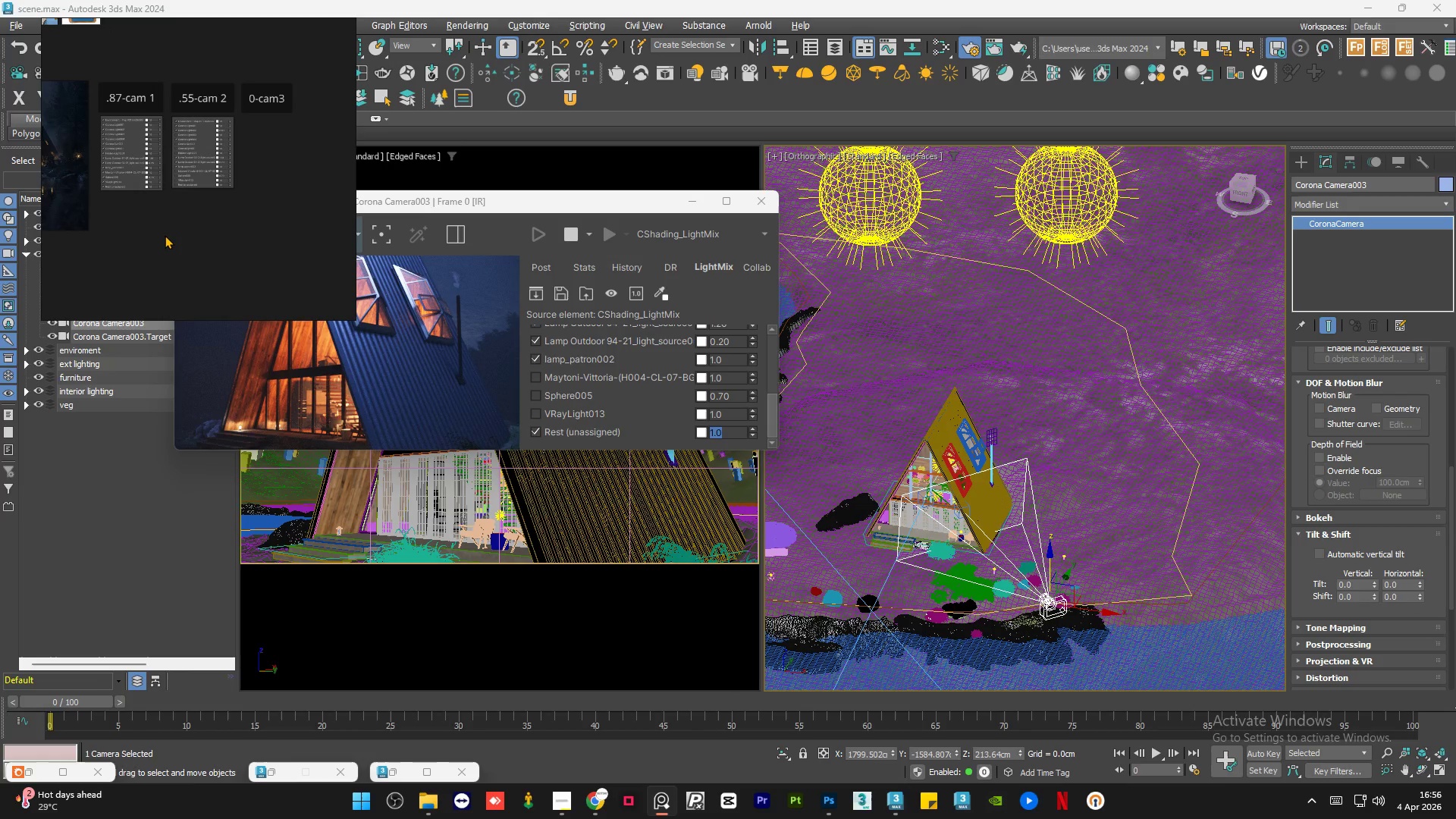 
double_click([165, 235])
 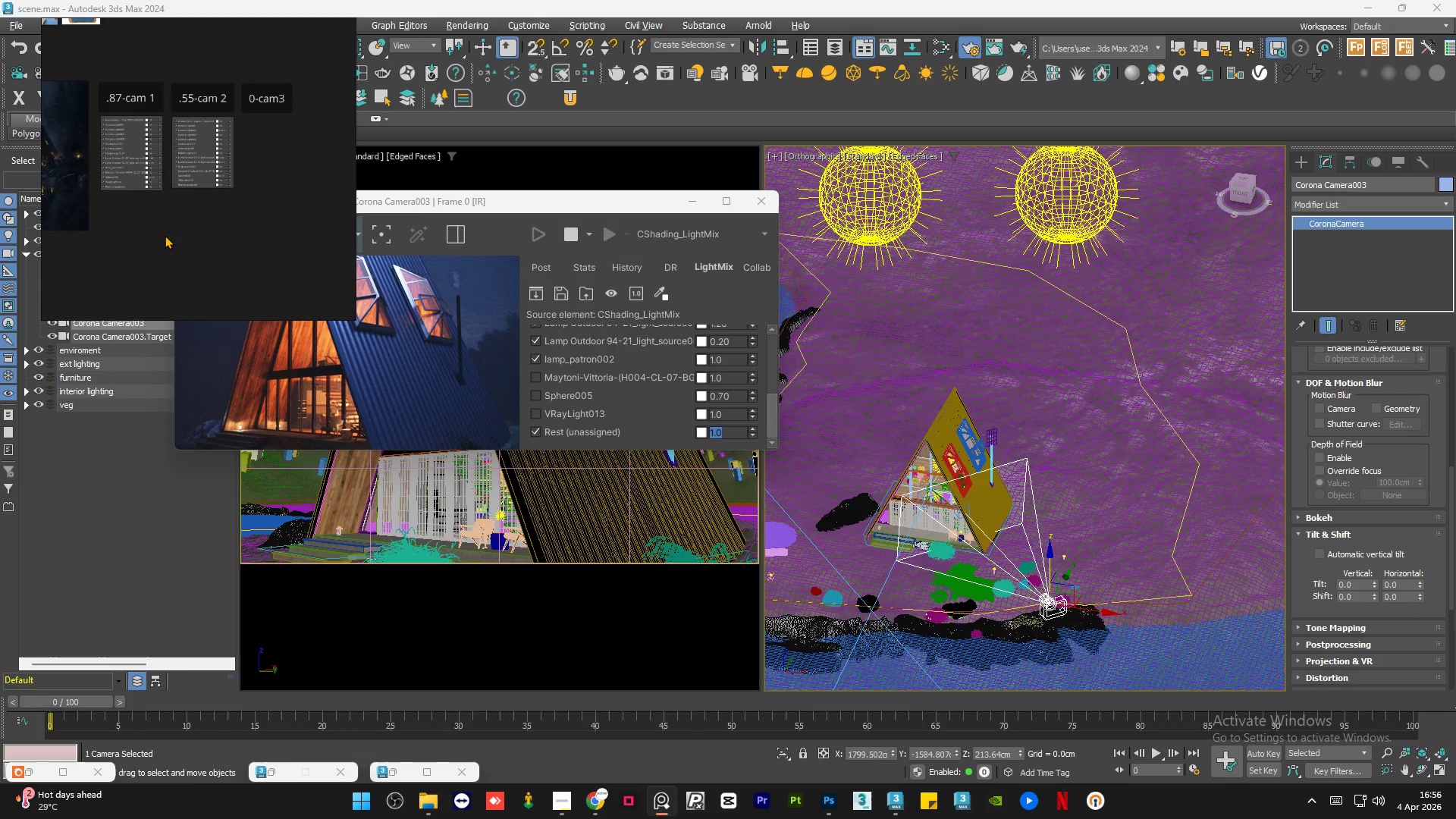 
triple_click([165, 235])
 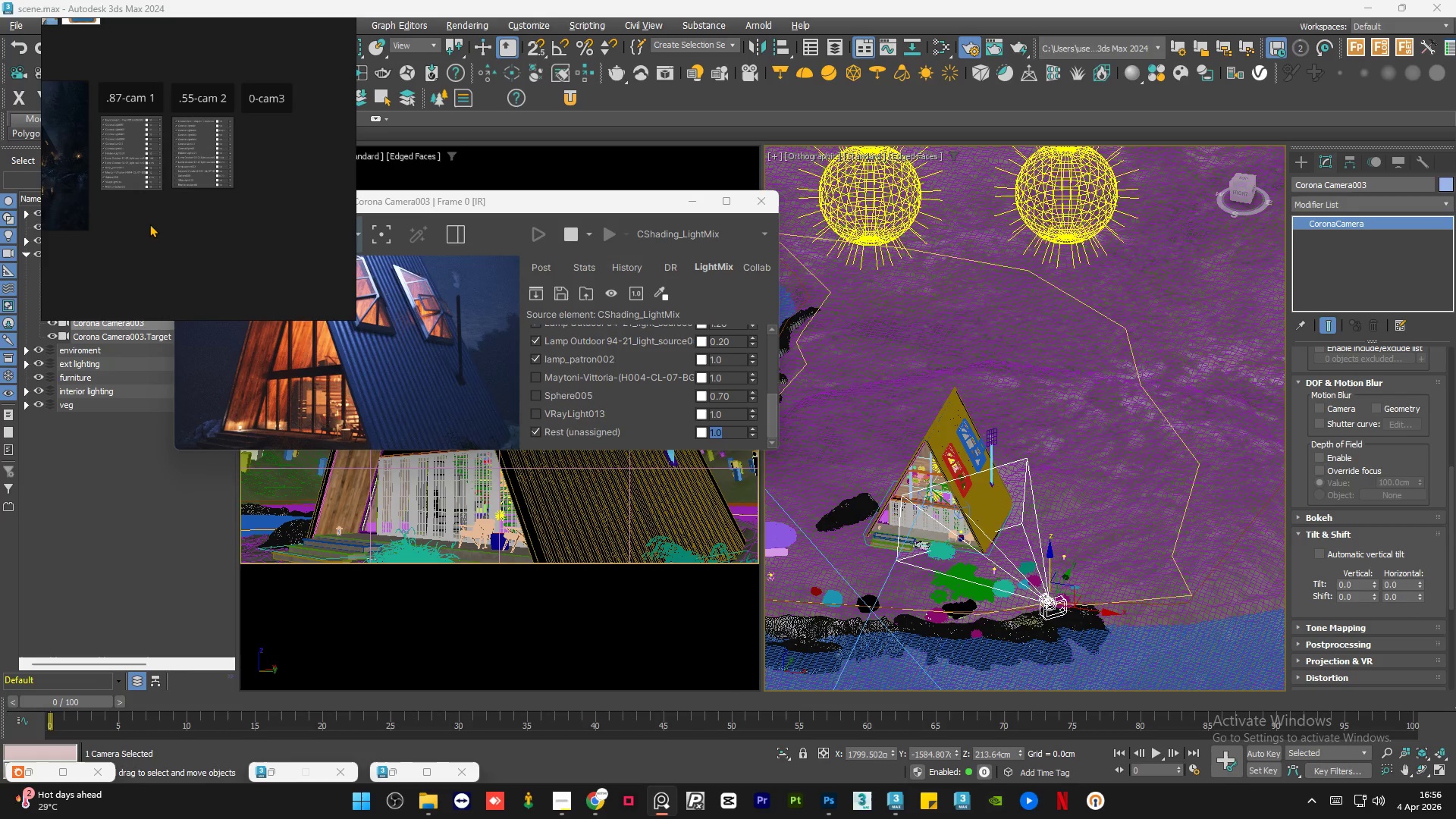 
triple_click([149, 224])
 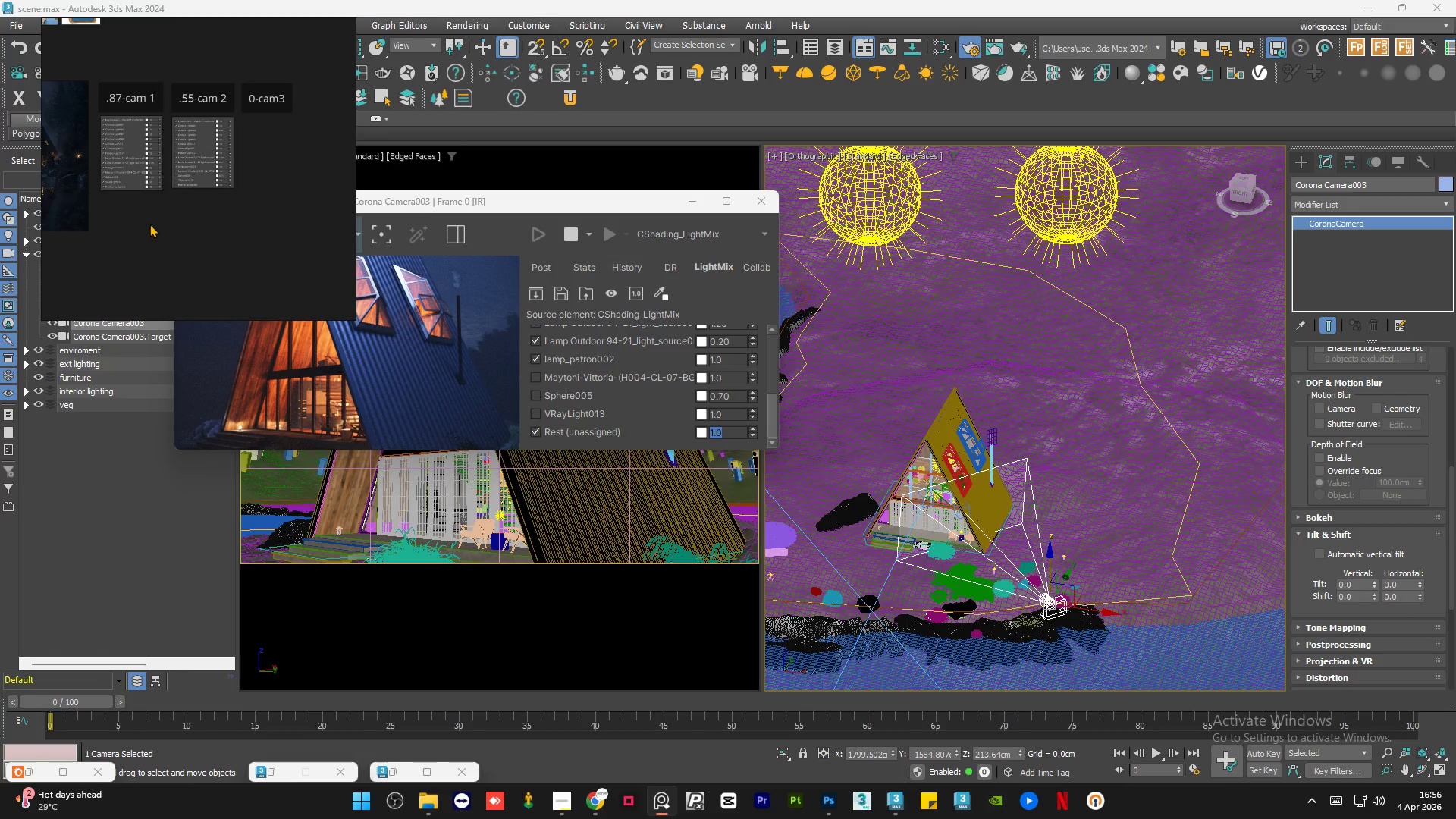 
triple_click([149, 224])
 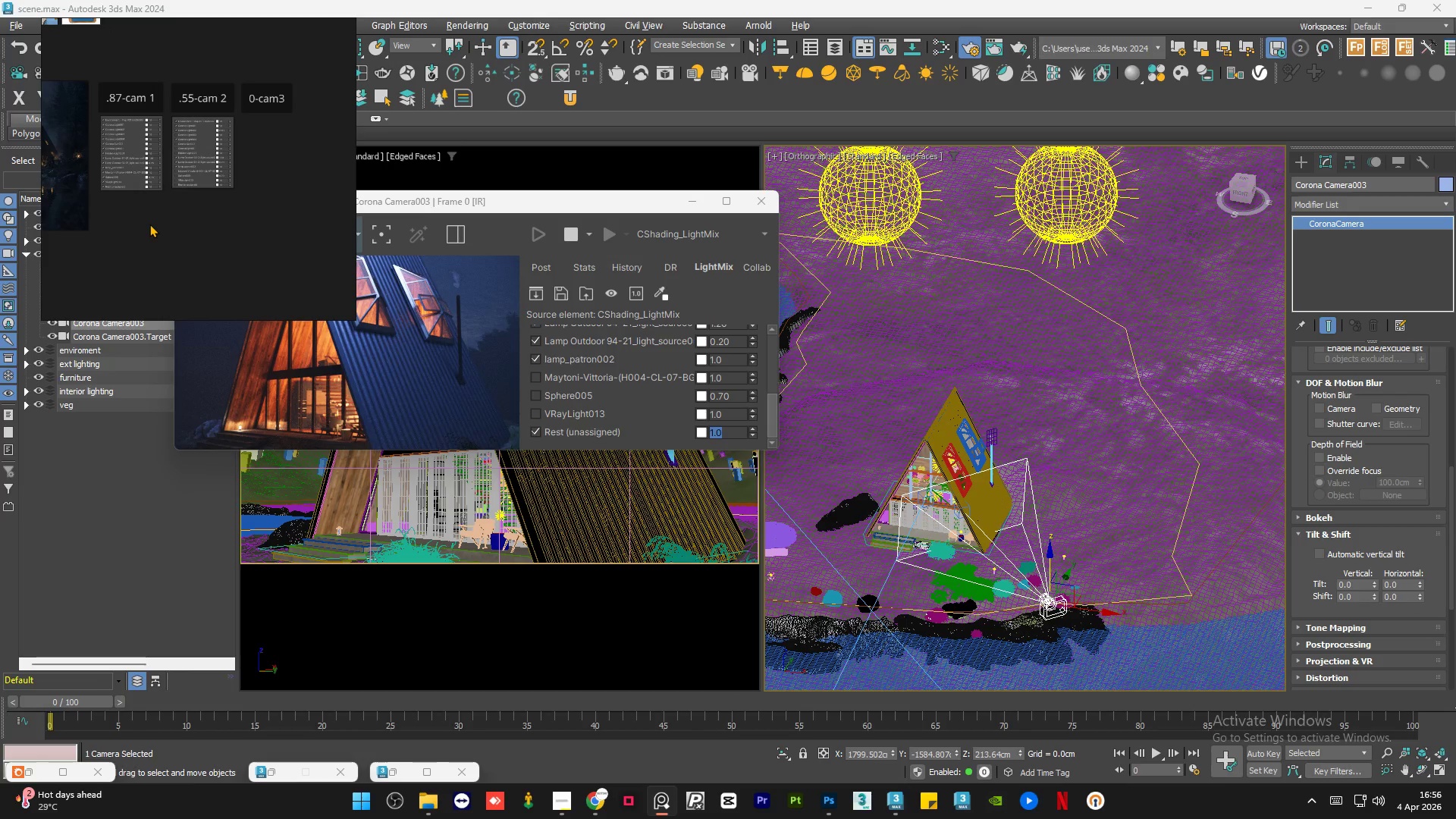 
triple_click([149, 224])
 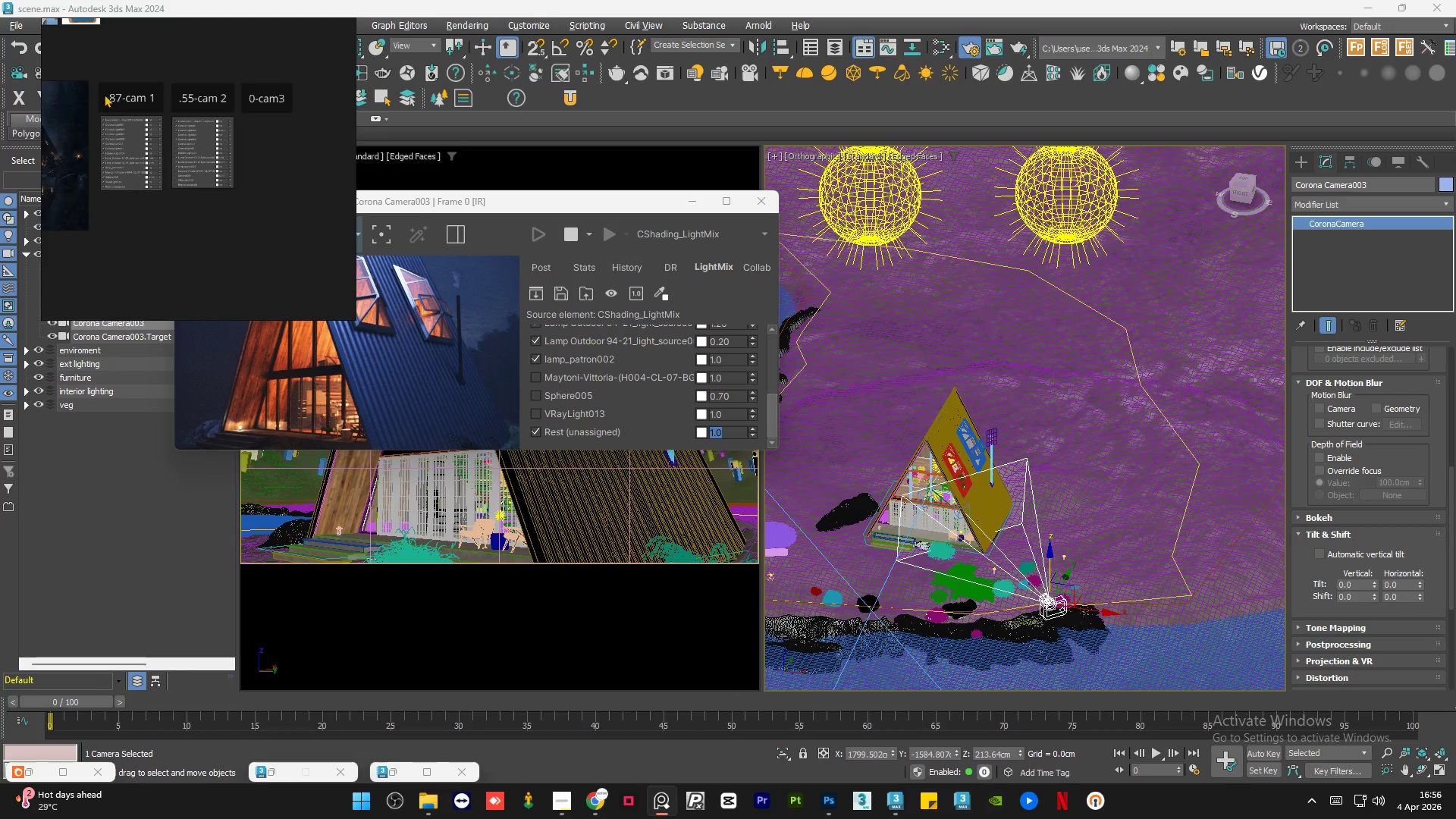 
scroll: coordinate [103, 90], scroll_direction: up, amount: 6.0
 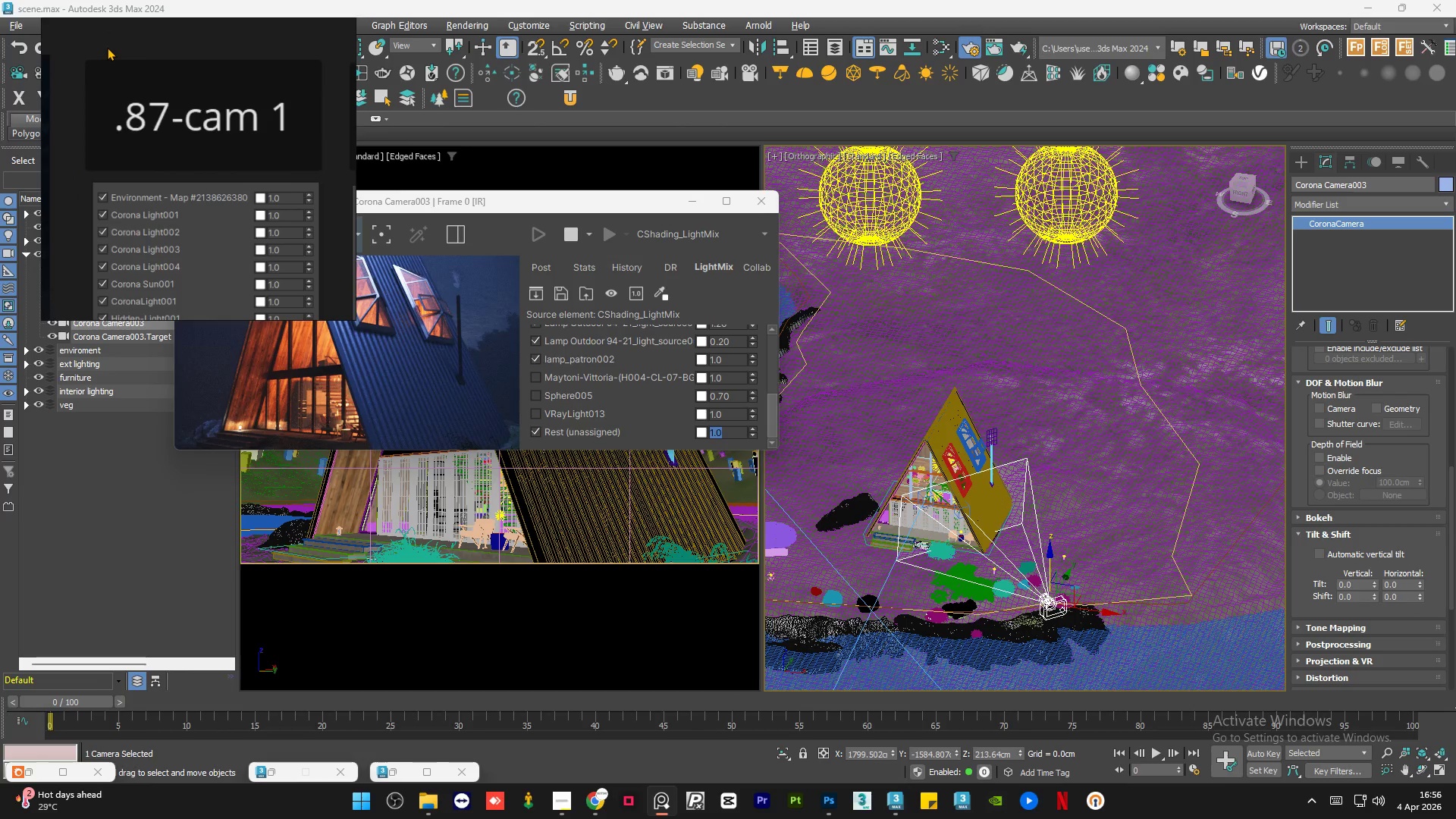 
double_click([107, 47])
 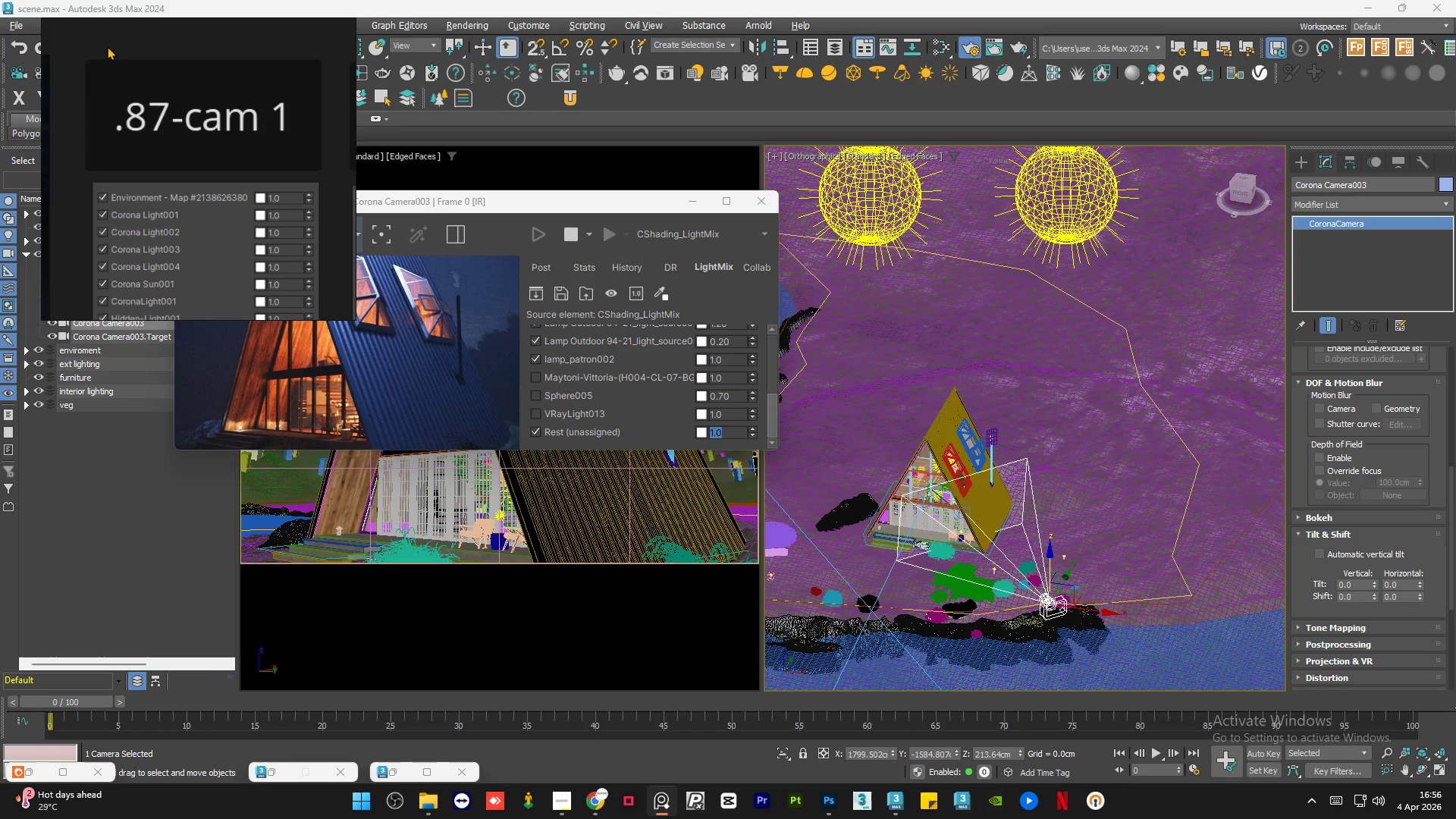 
double_click([107, 46])
 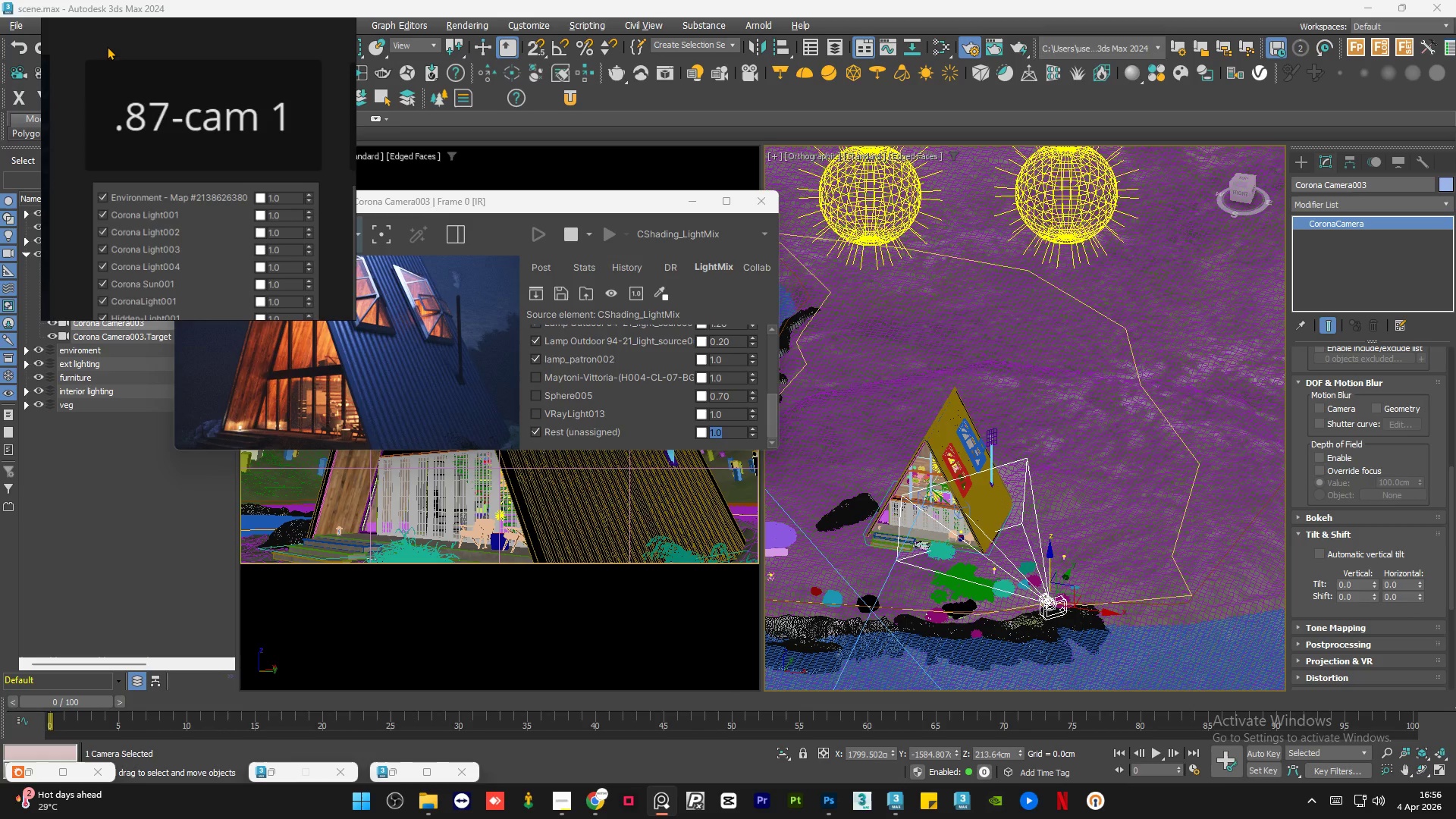 
triple_click([107, 46])
 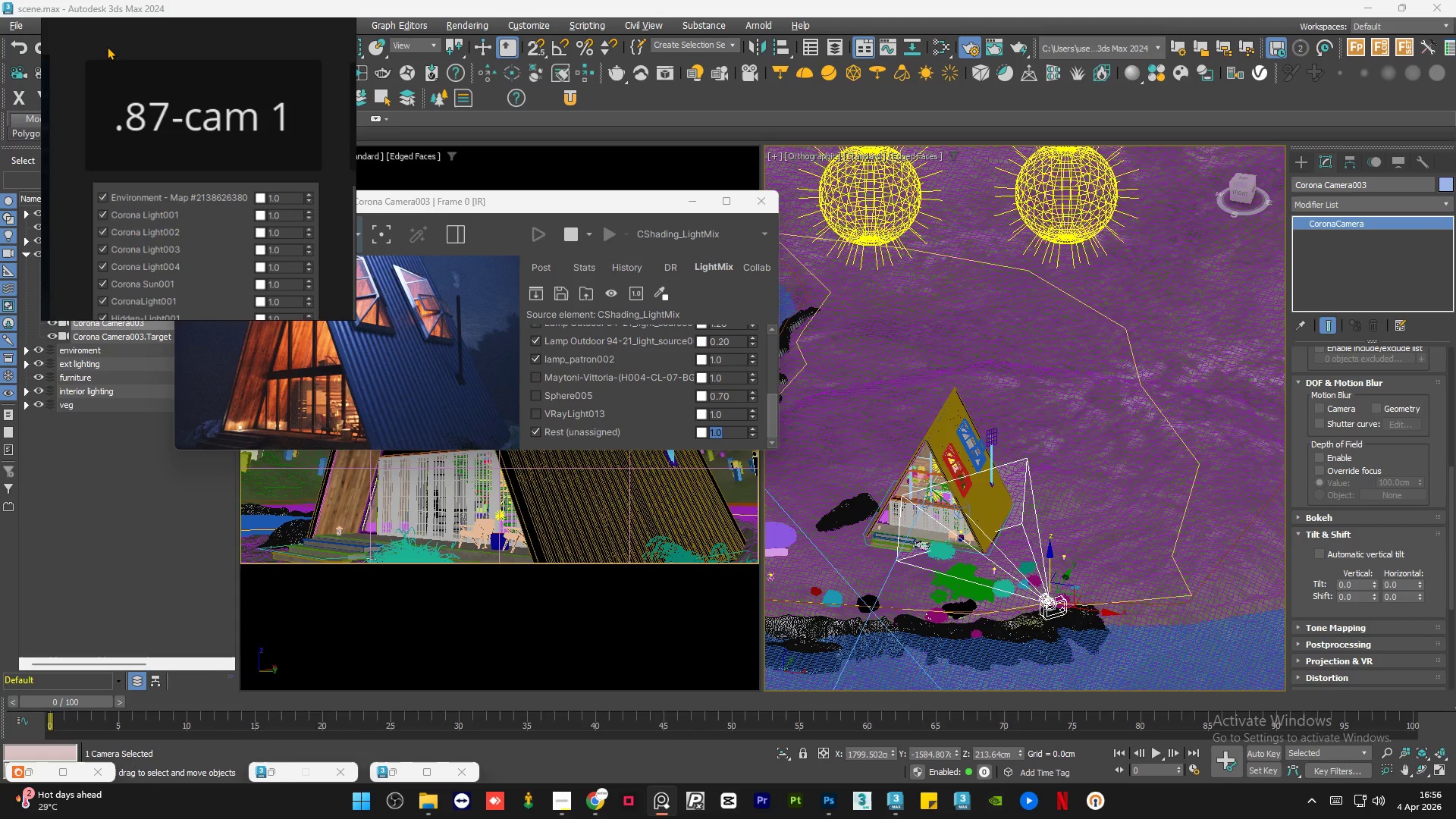 
double_click([107, 46])
 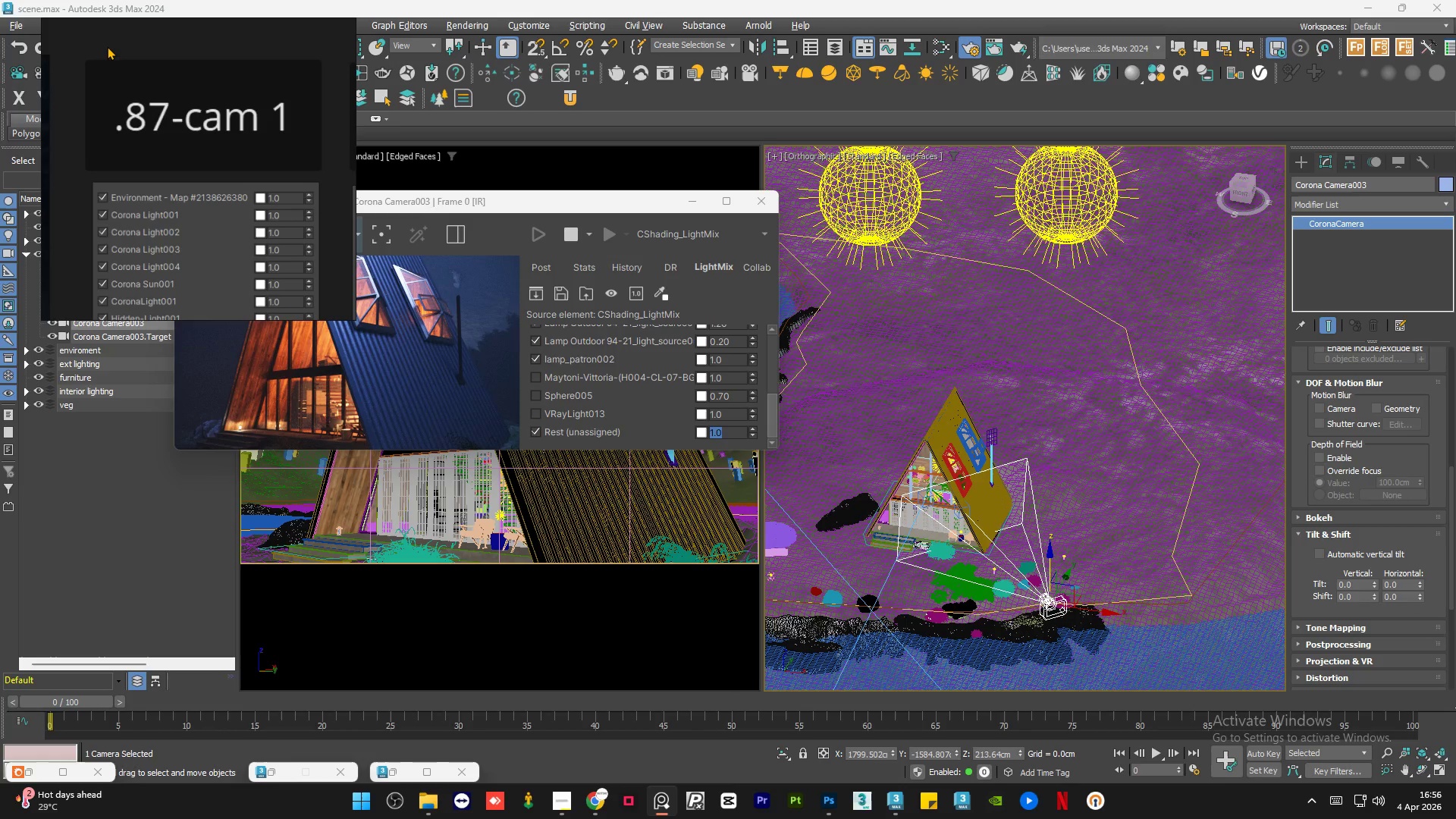 
triple_click([107, 46])
 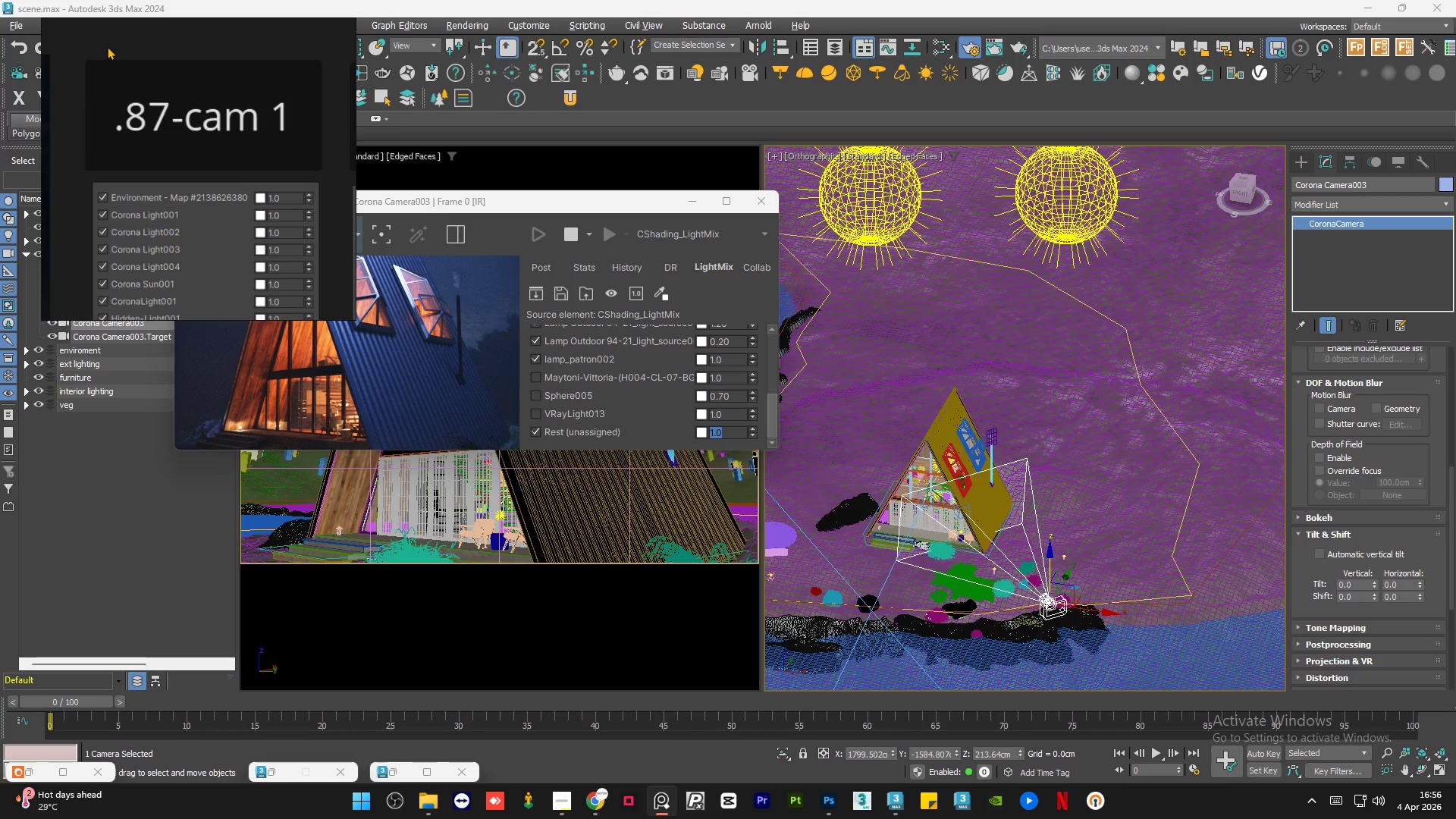 
double_click([107, 46])
 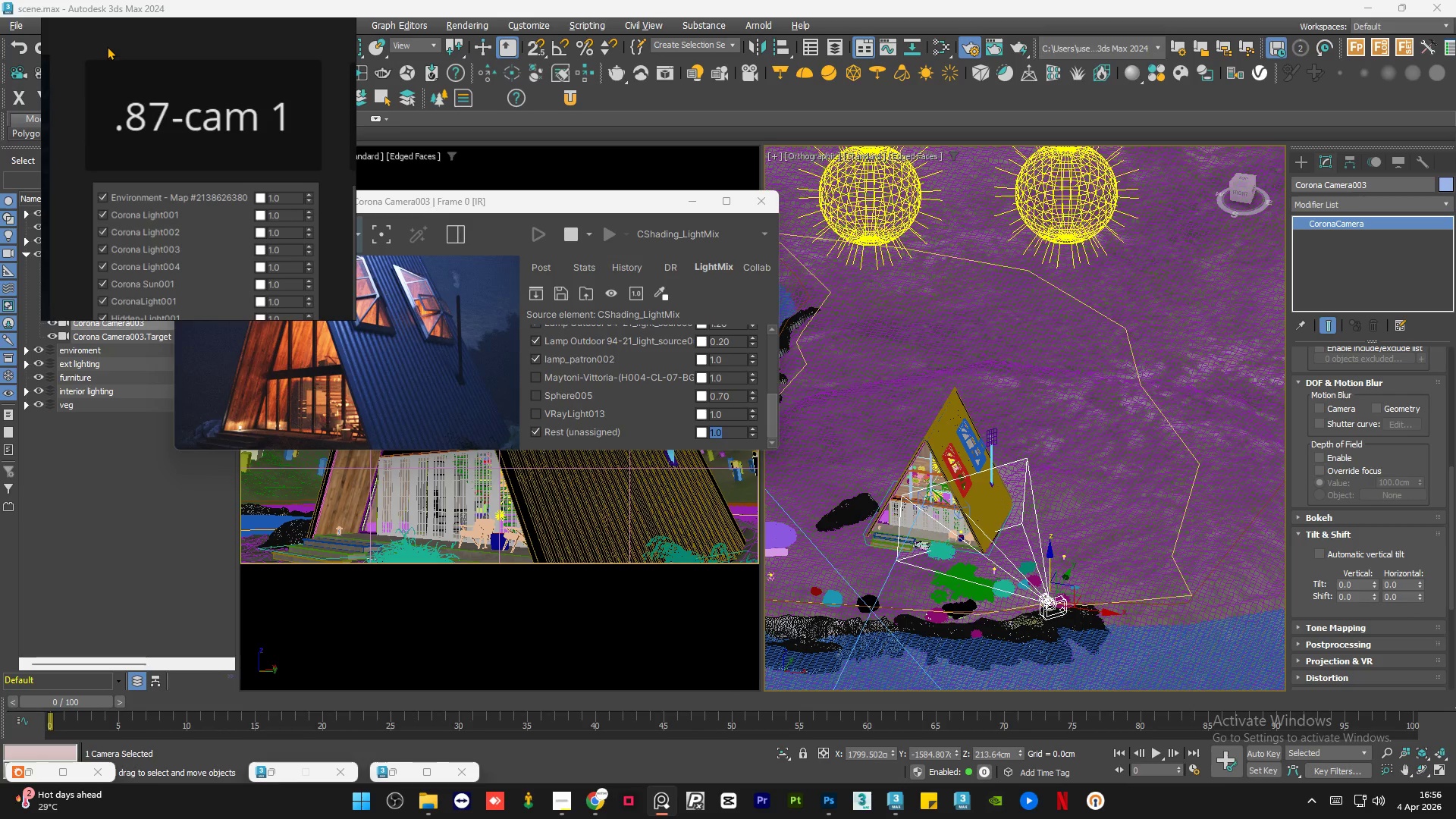 
triple_click([107, 46])
 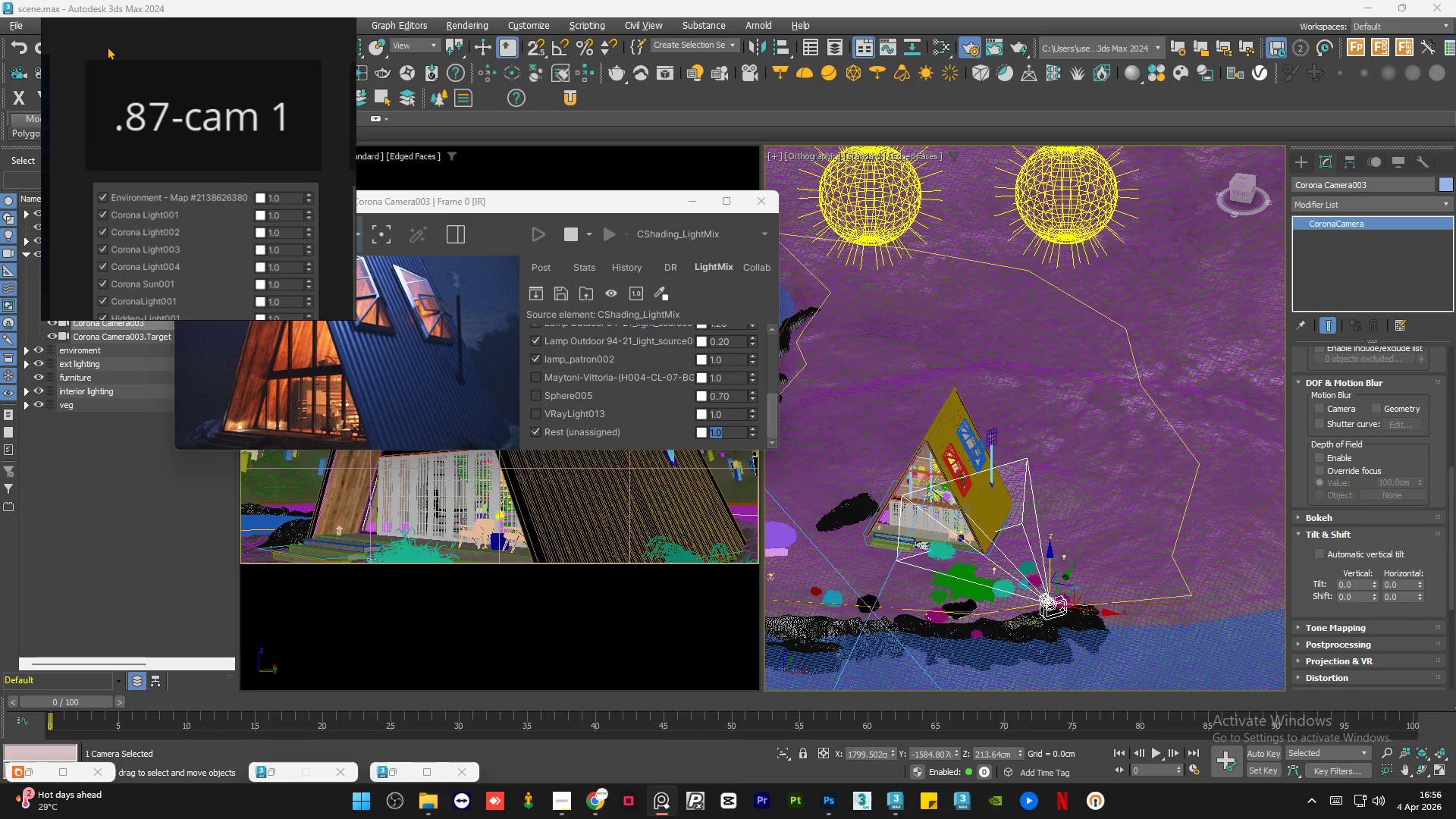 
triple_click([107, 46])
 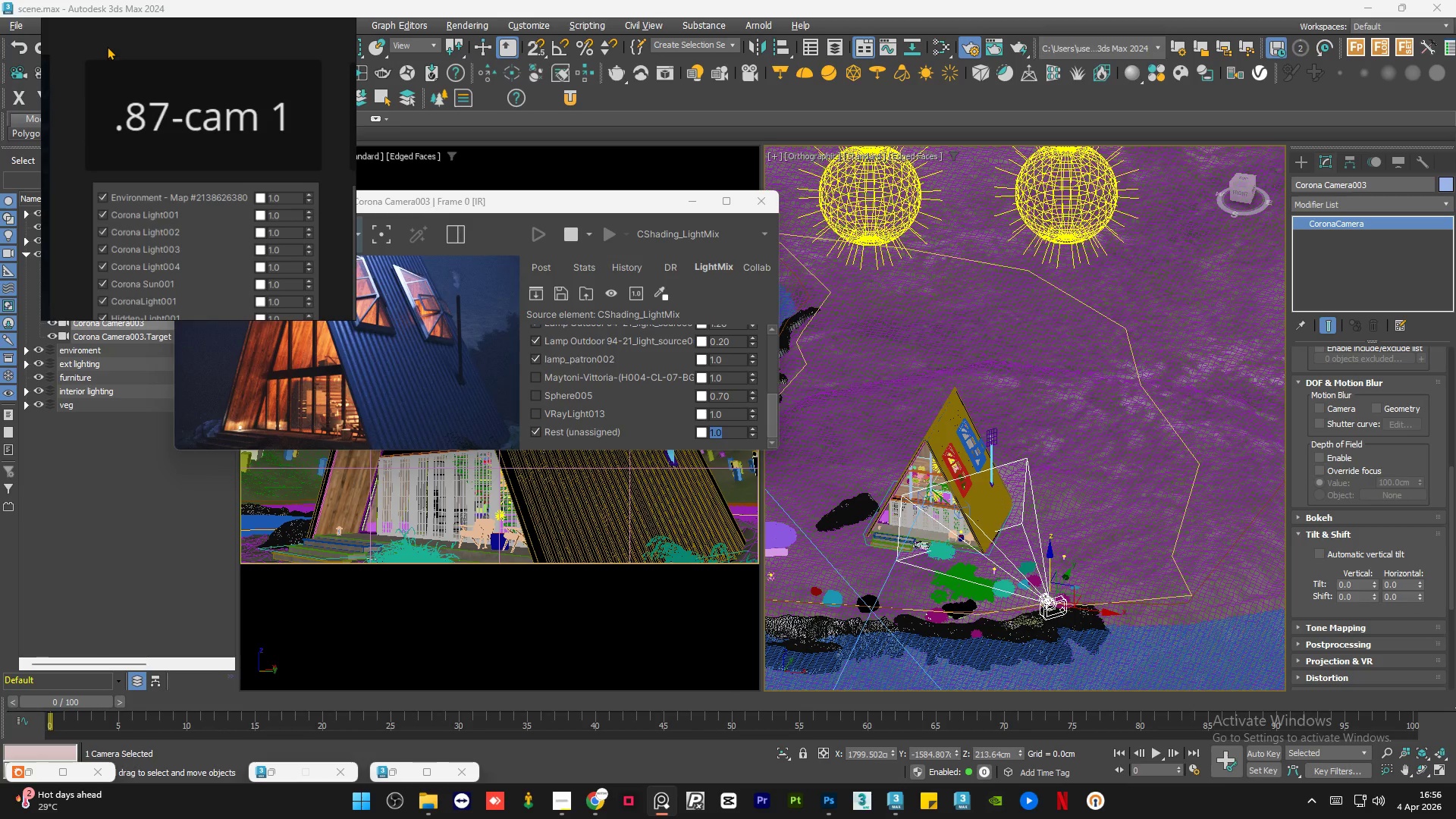 
triple_click([107, 46])
 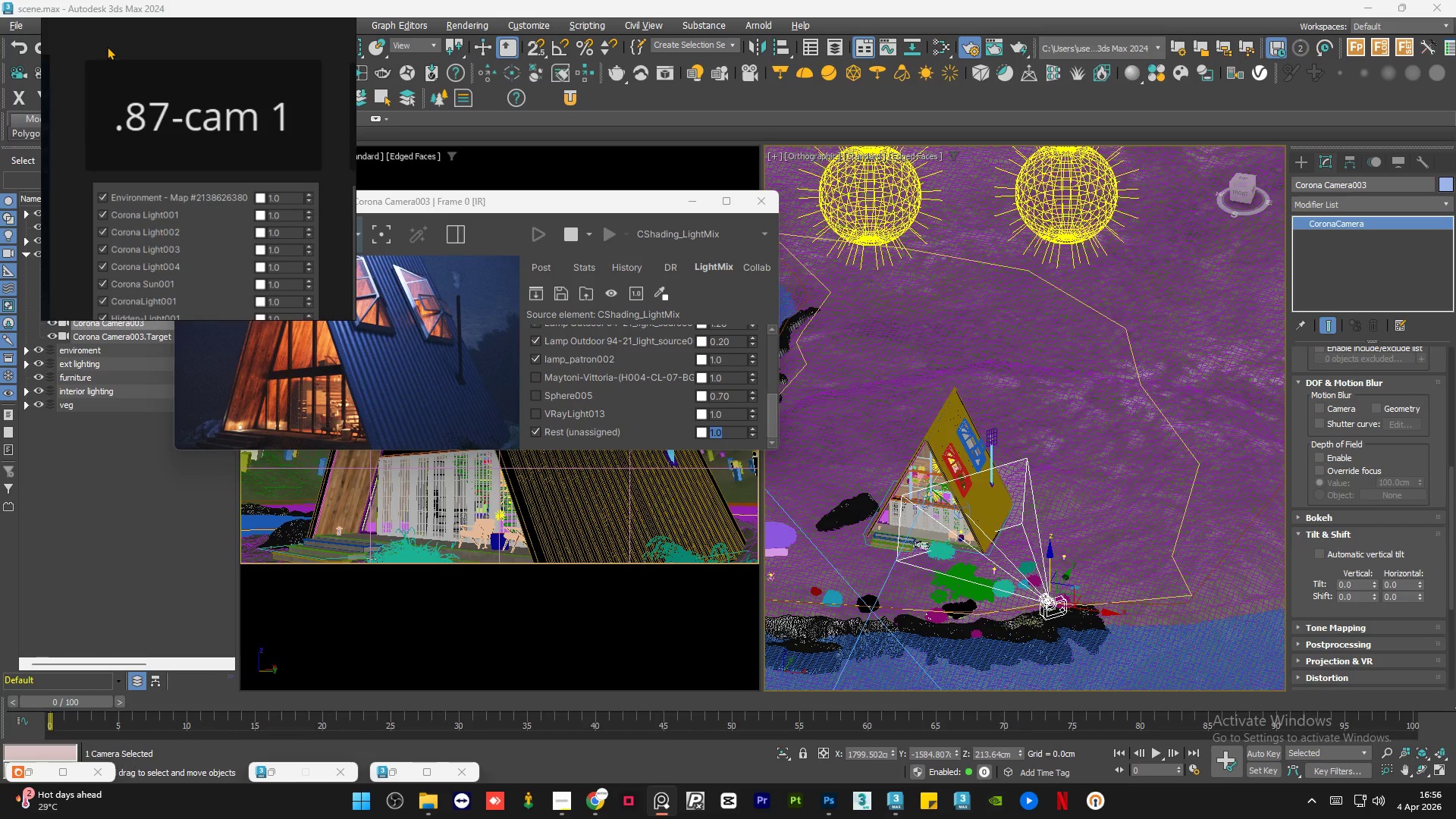 
triple_click([107, 46])
 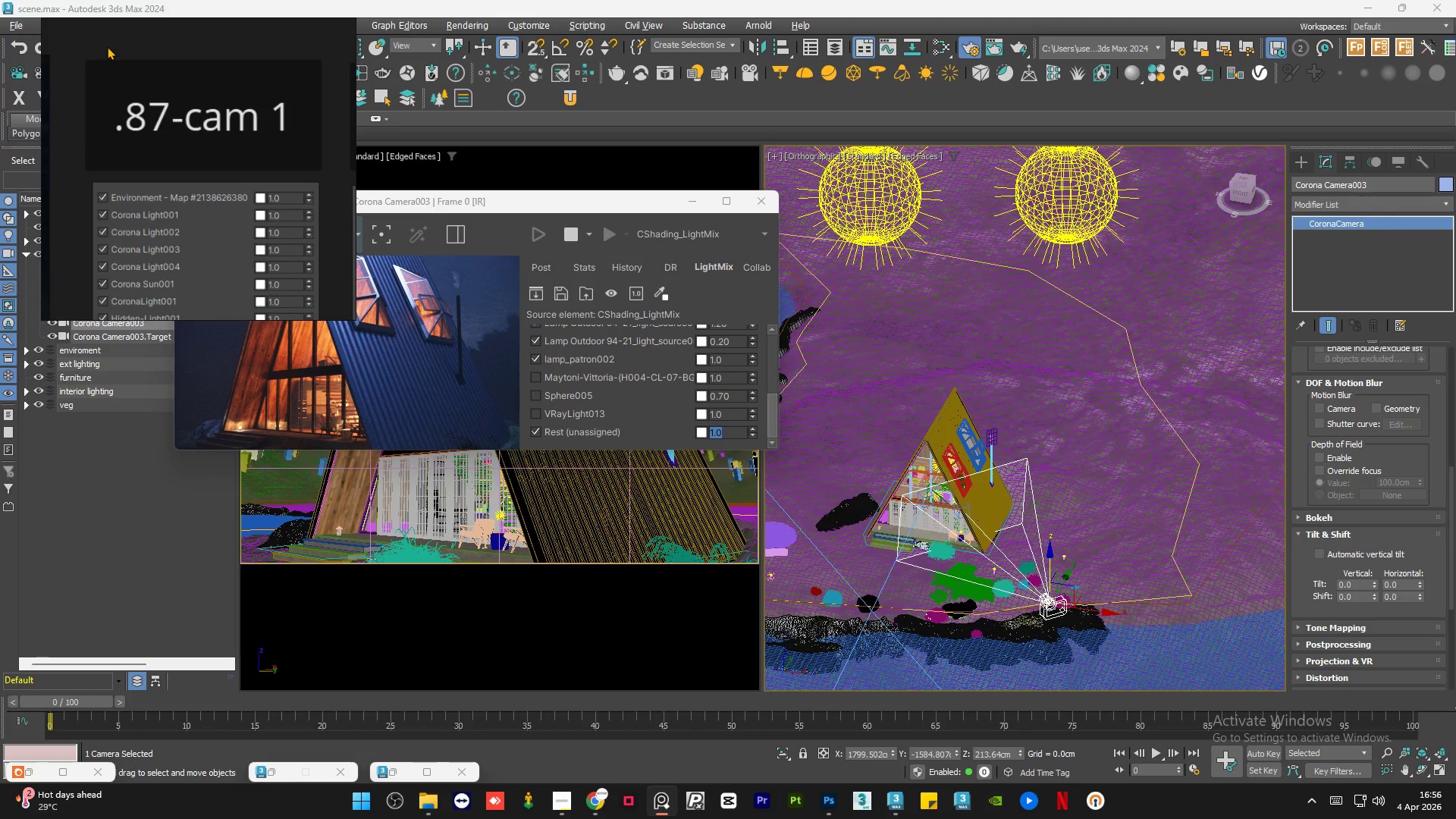 
triple_click([107, 46])
 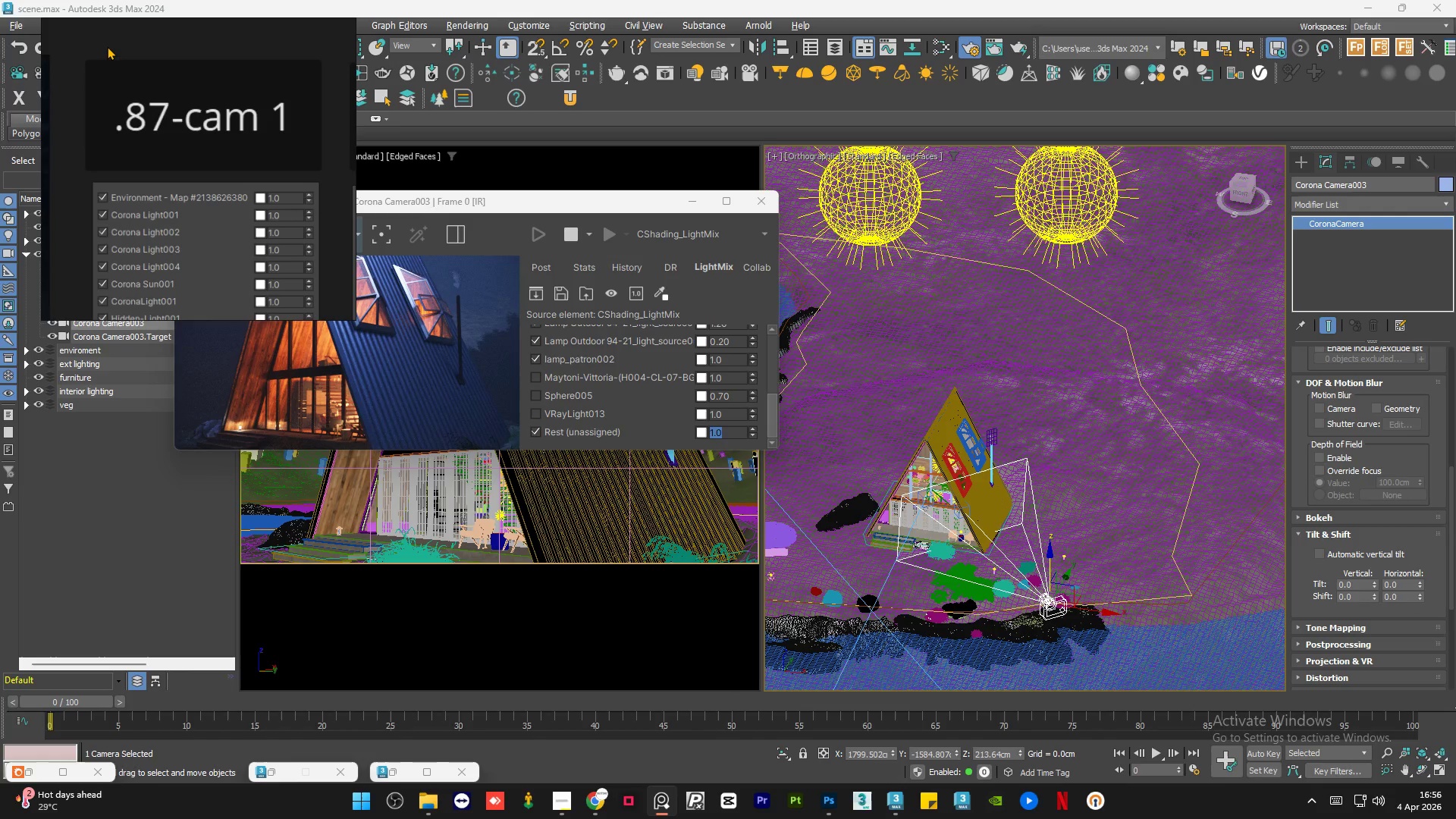 
triple_click([107, 46])
 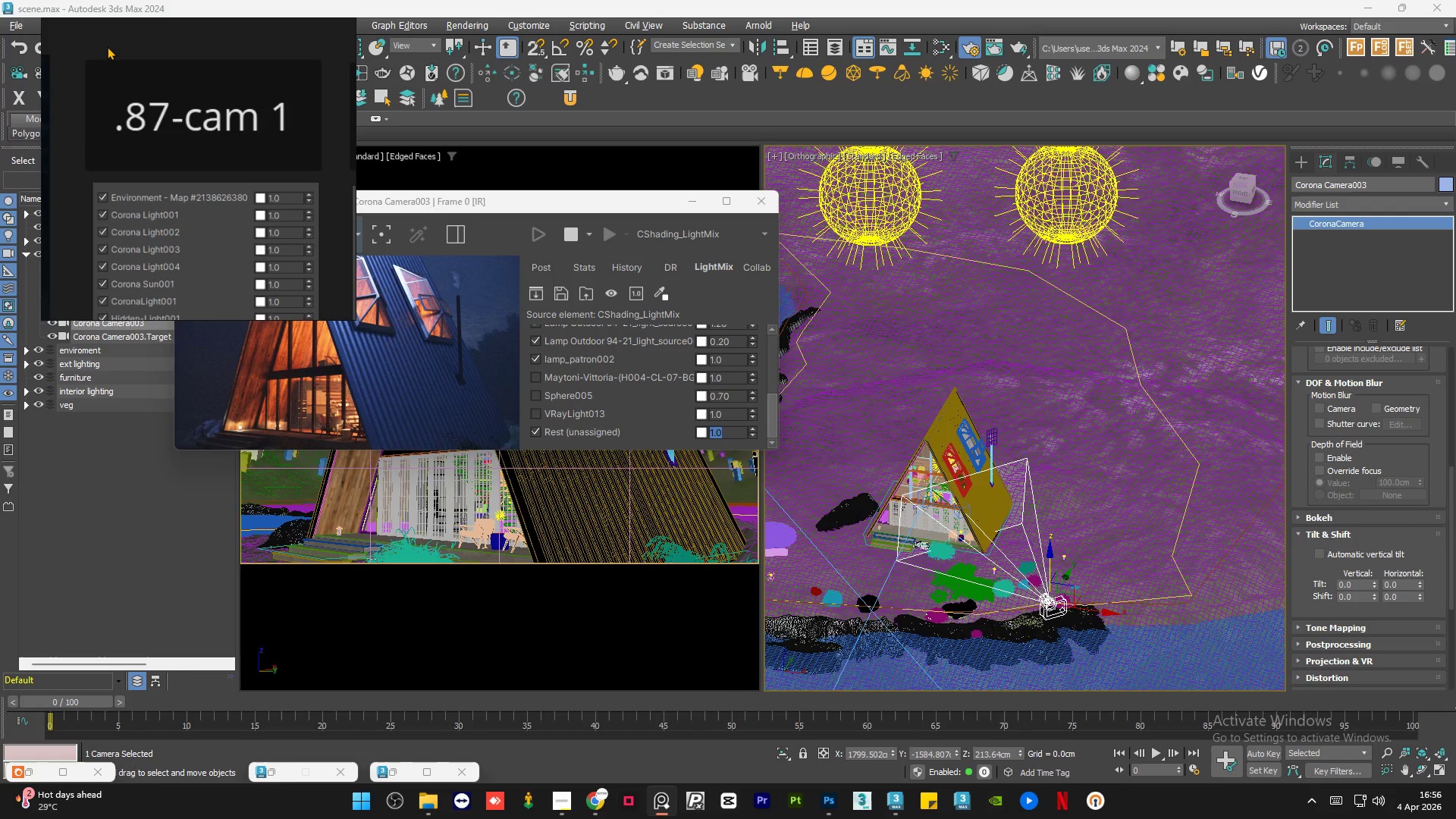 
triple_click([107, 46])
 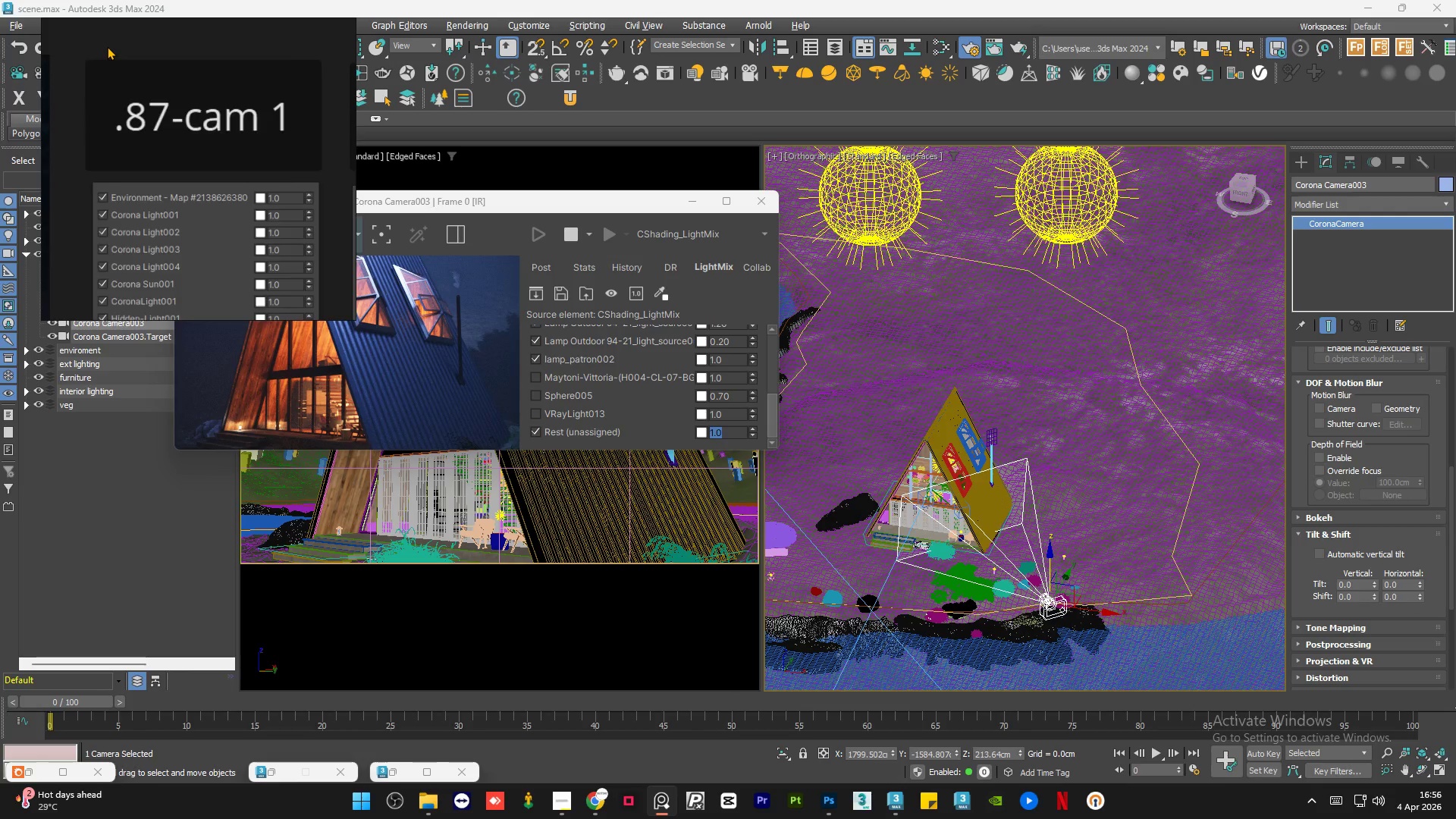 
scroll: coordinate [118, 131], scroll_direction: down, amount: 6.0
 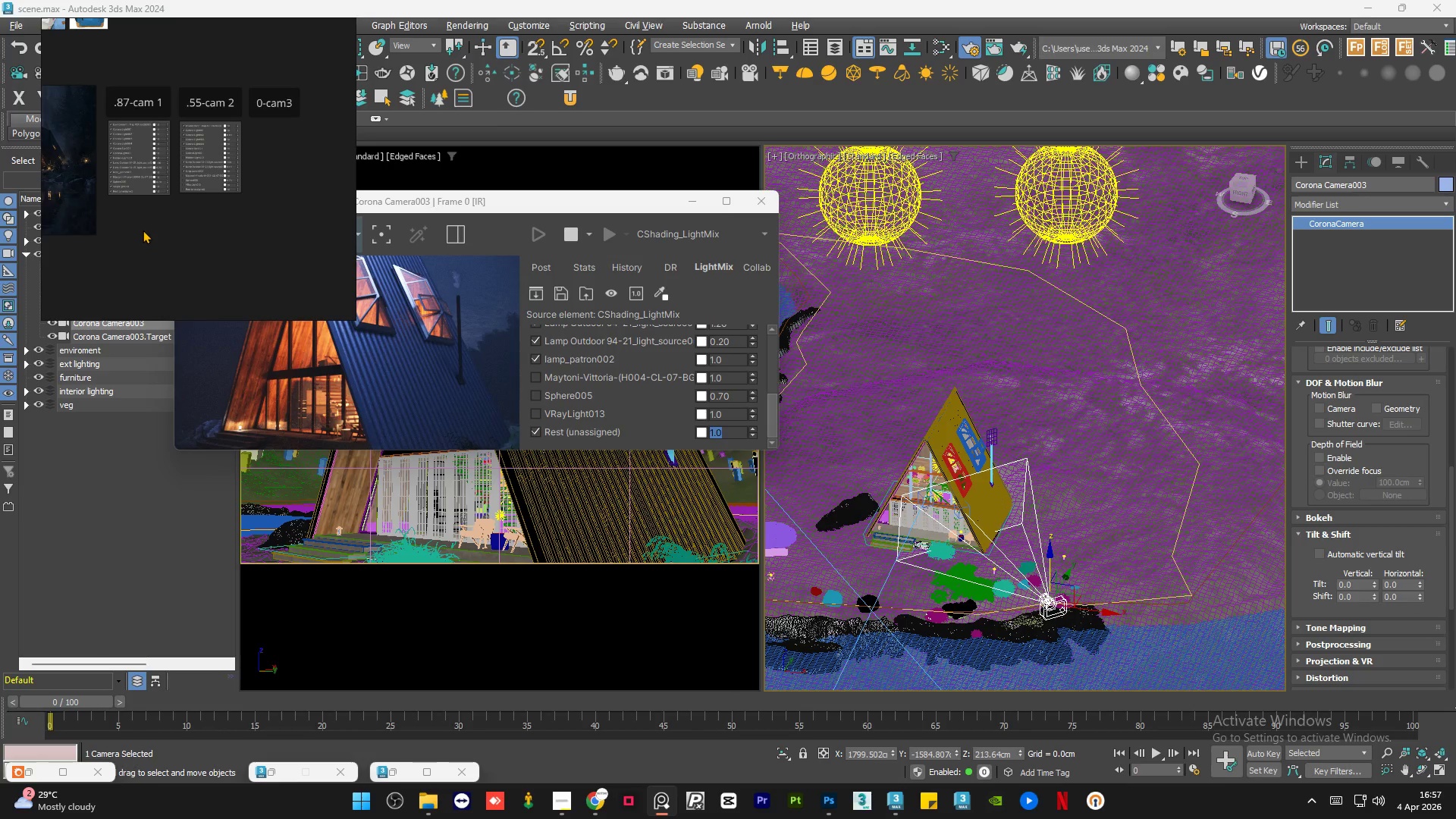 
scroll: coordinate [234, 170], scroll_direction: up, amount: 7.0
 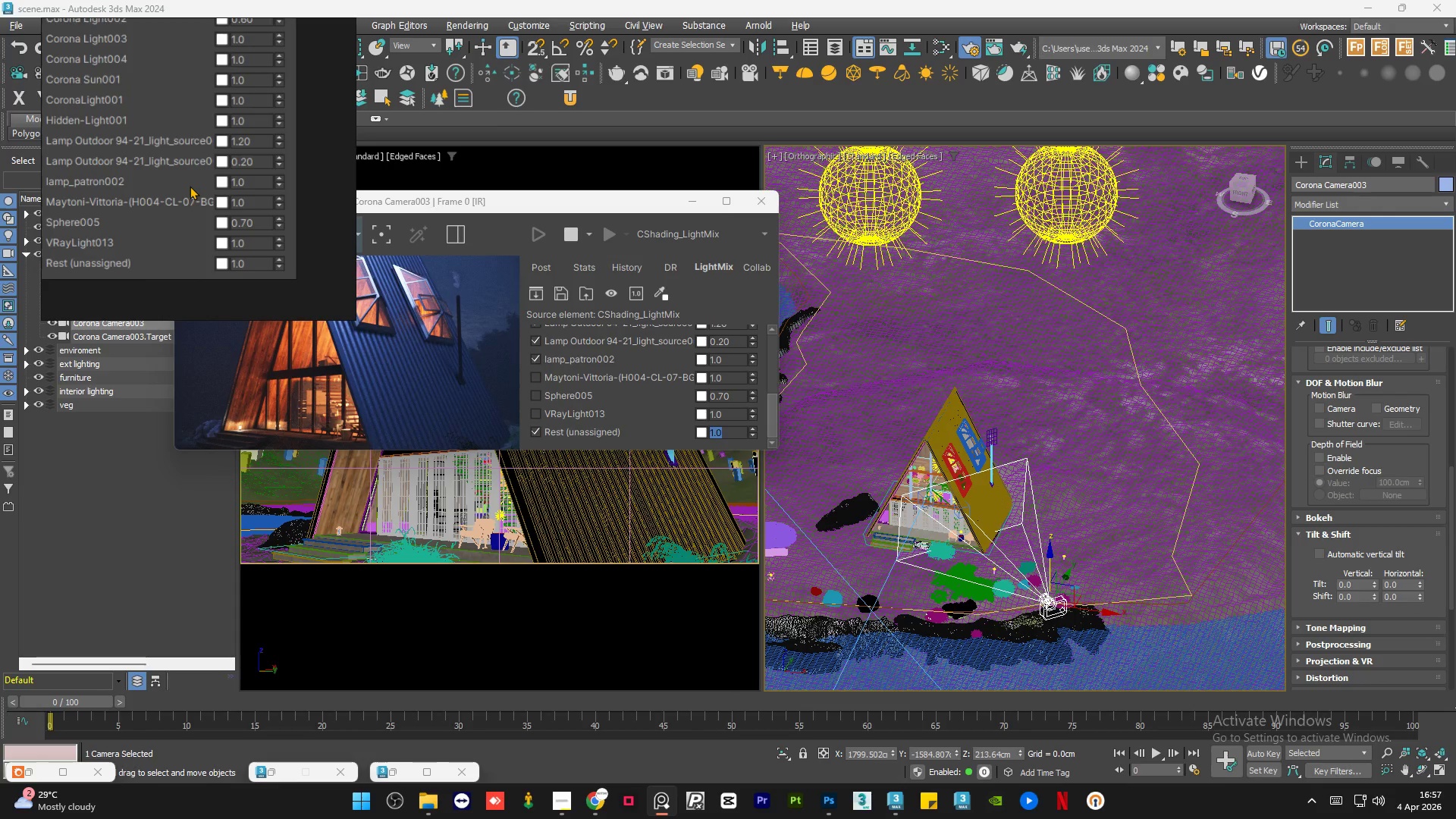 
scroll: coordinate [172, 250], scroll_direction: down, amount: 4.0
 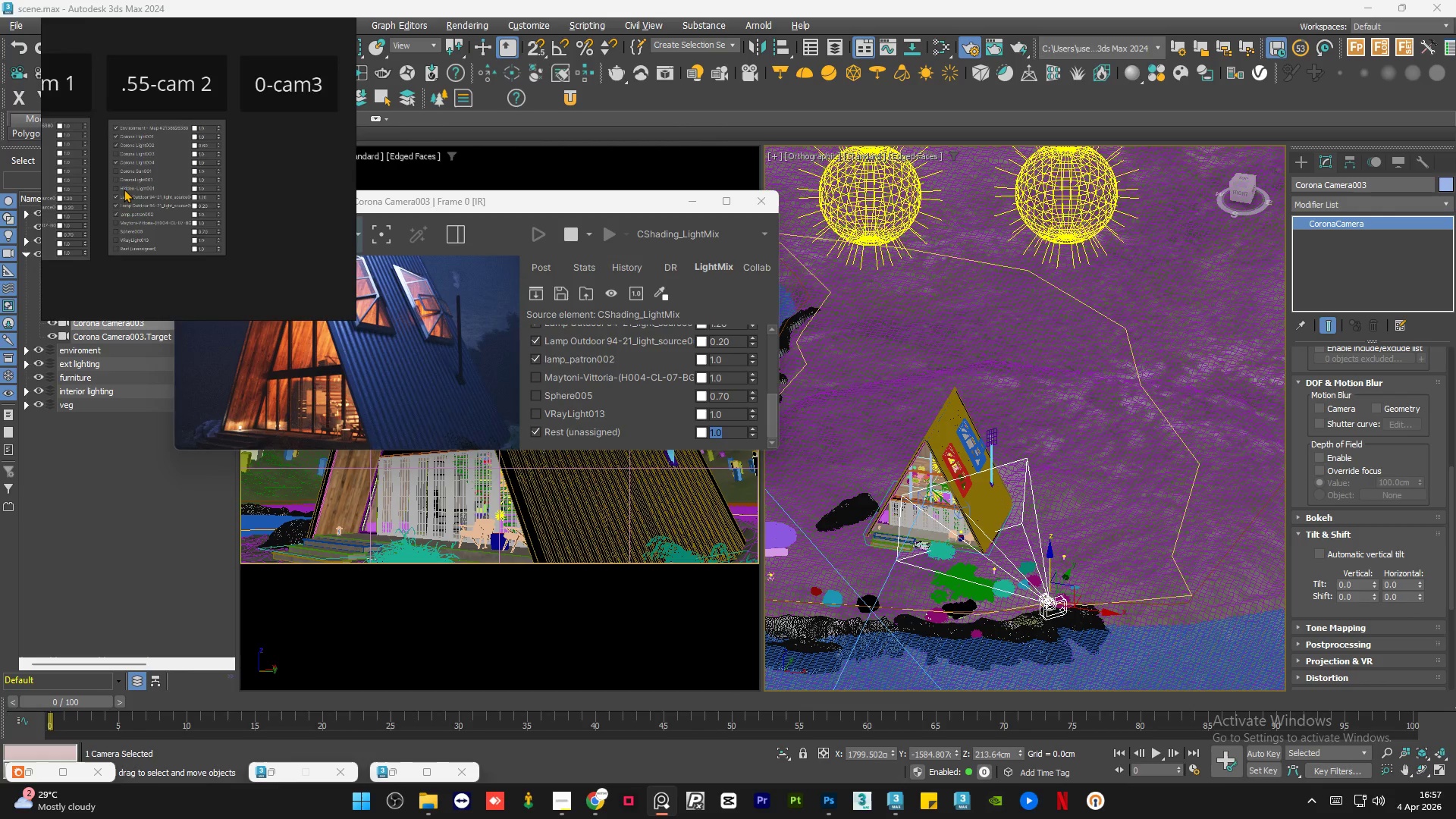 
scroll: coordinate [124, 185], scroll_direction: up, amount: 4.0
 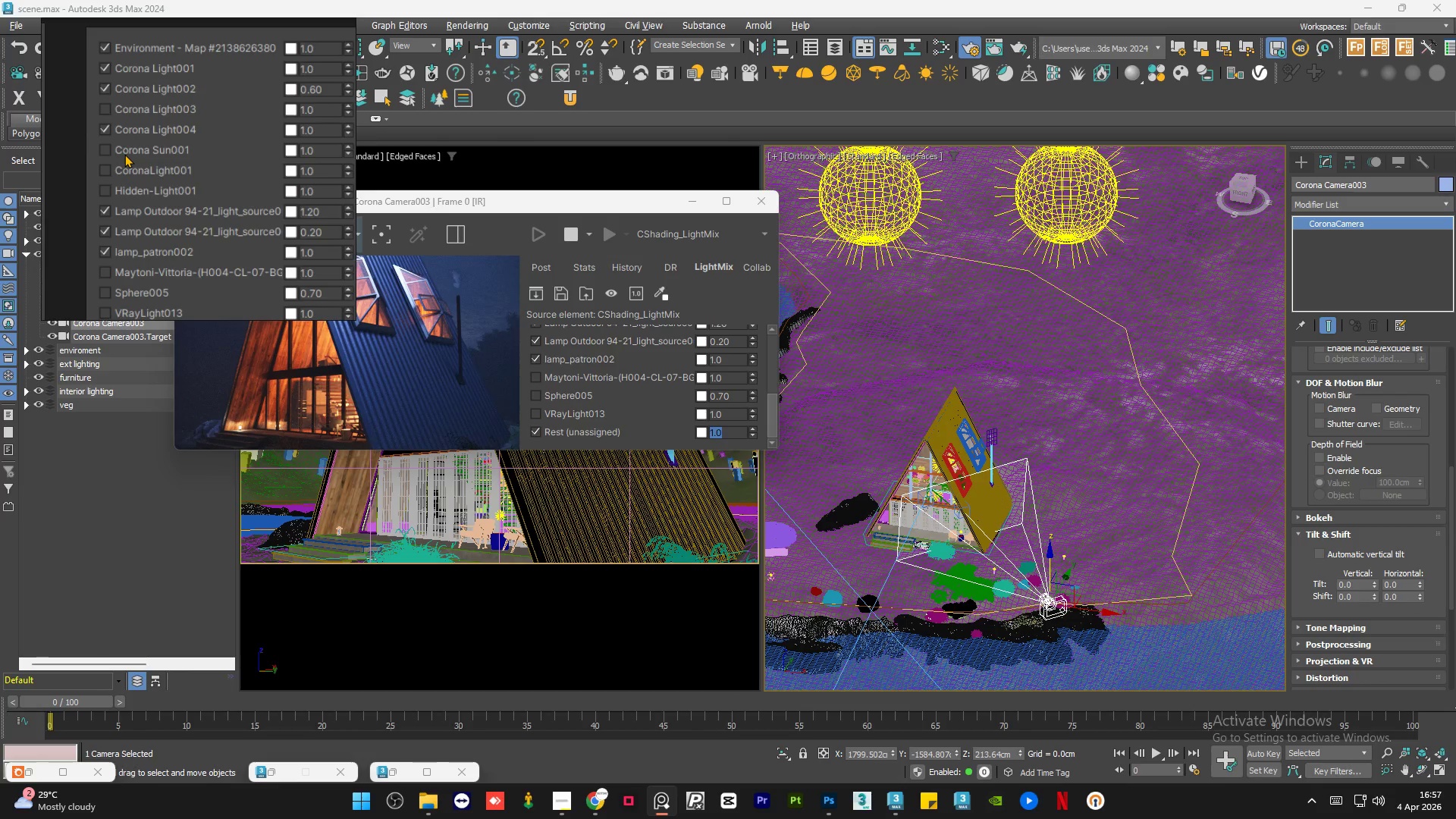 
scroll: coordinate [124, 154], scroll_direction: down, amount: 2.0
 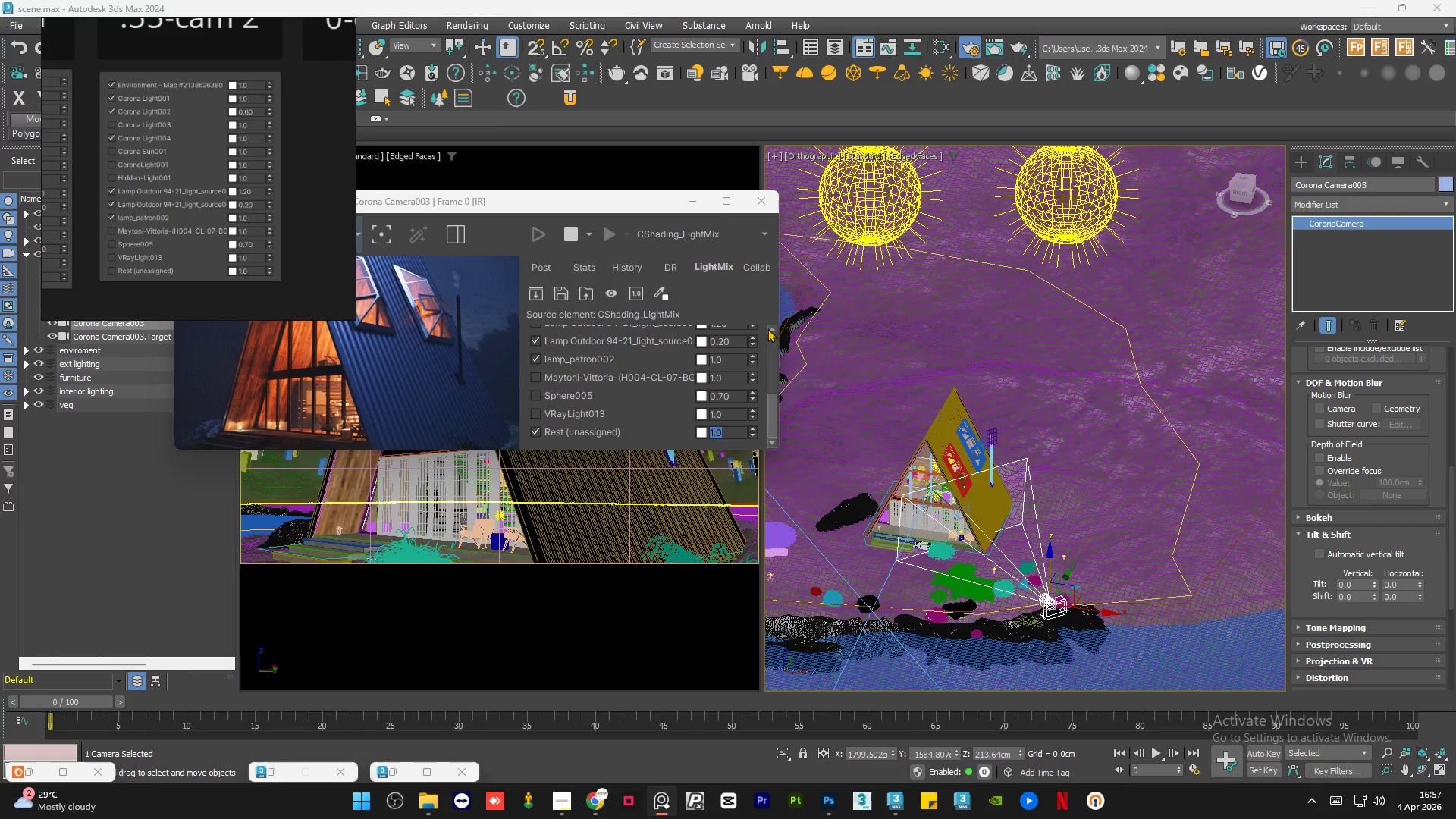 
left_click([715, 201])
 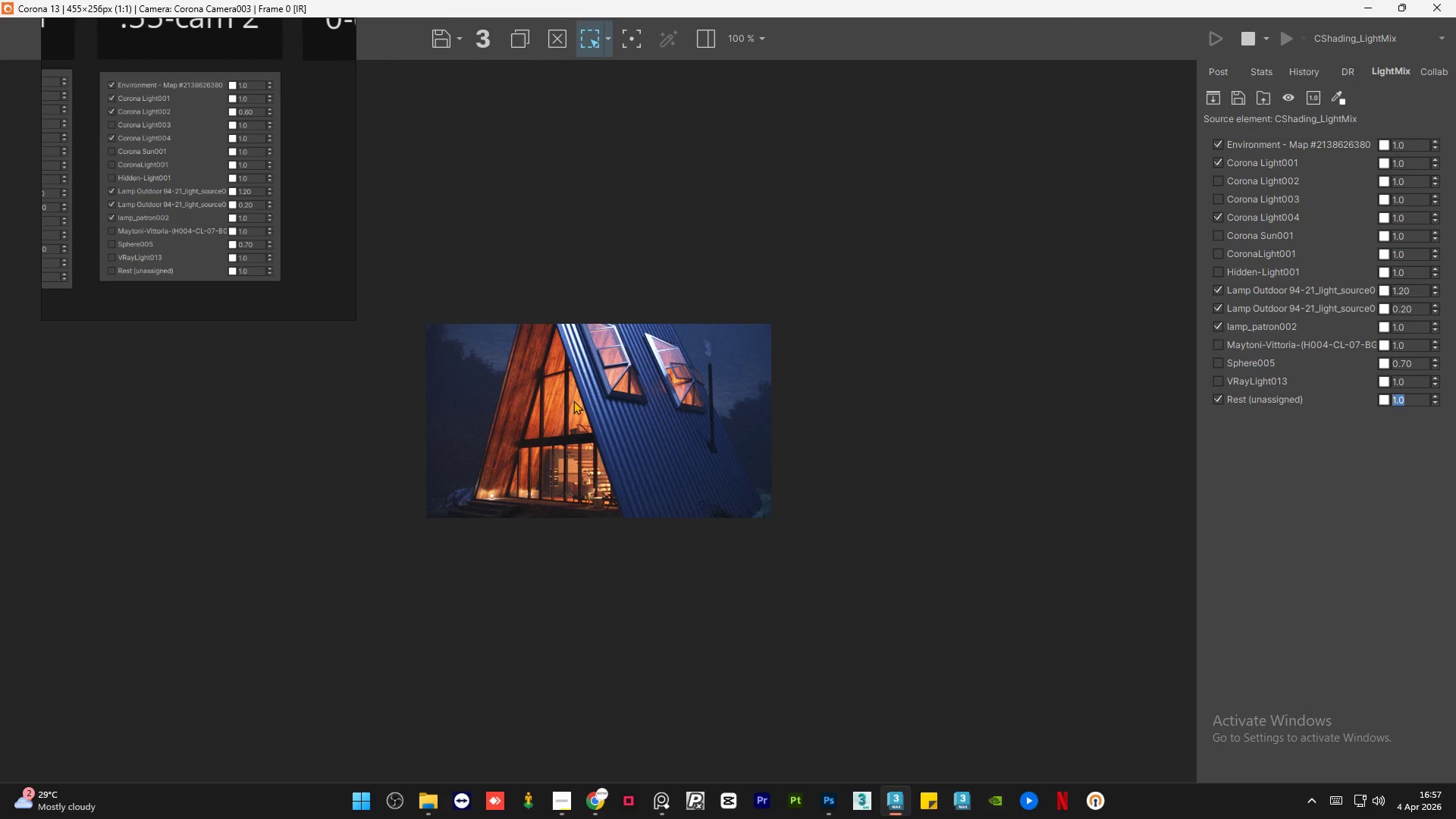 
scroll: coordinate [570, 416], scroll_direction: up, amount: 1.0
 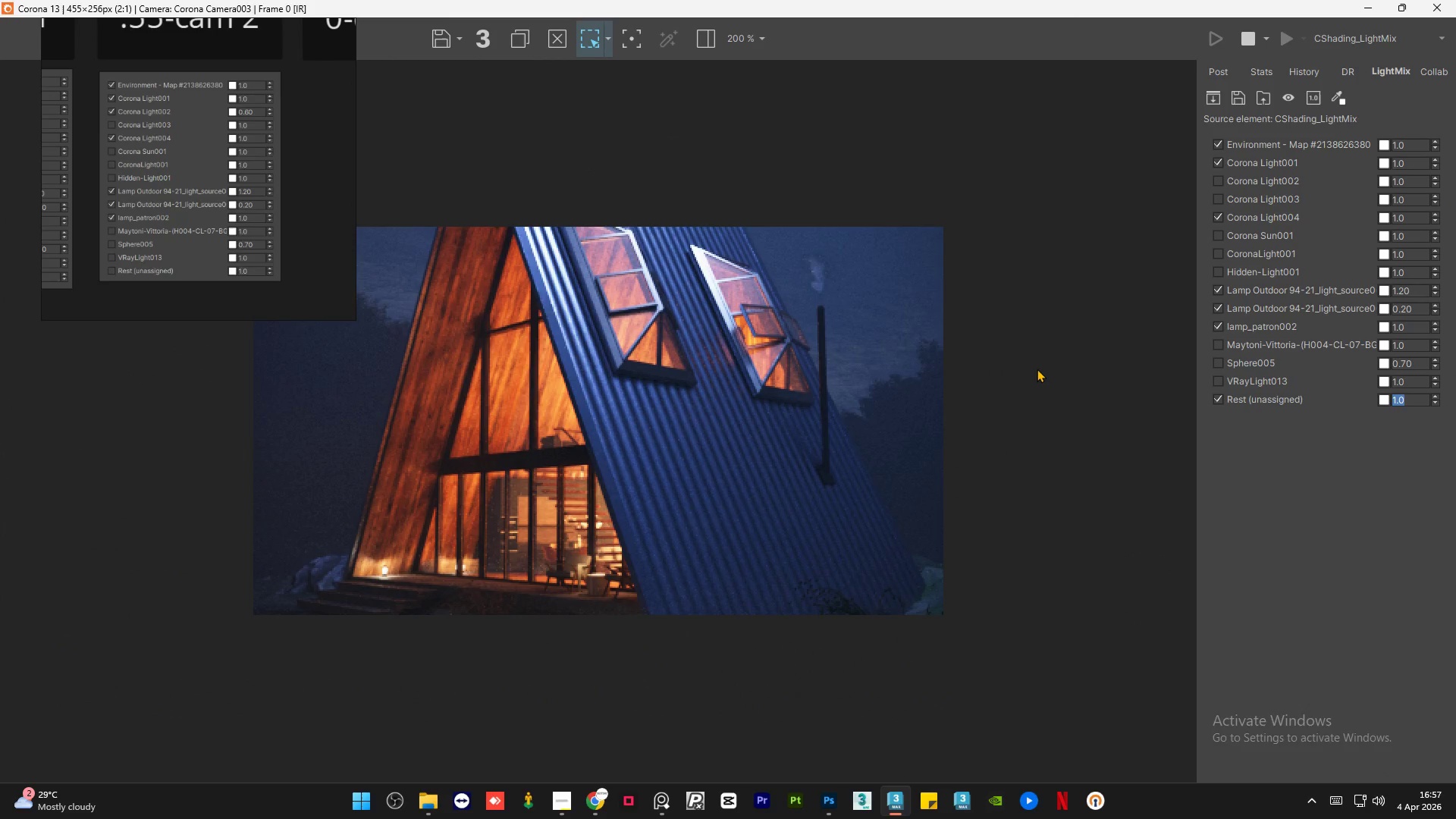 
left_click([1037, 369])
 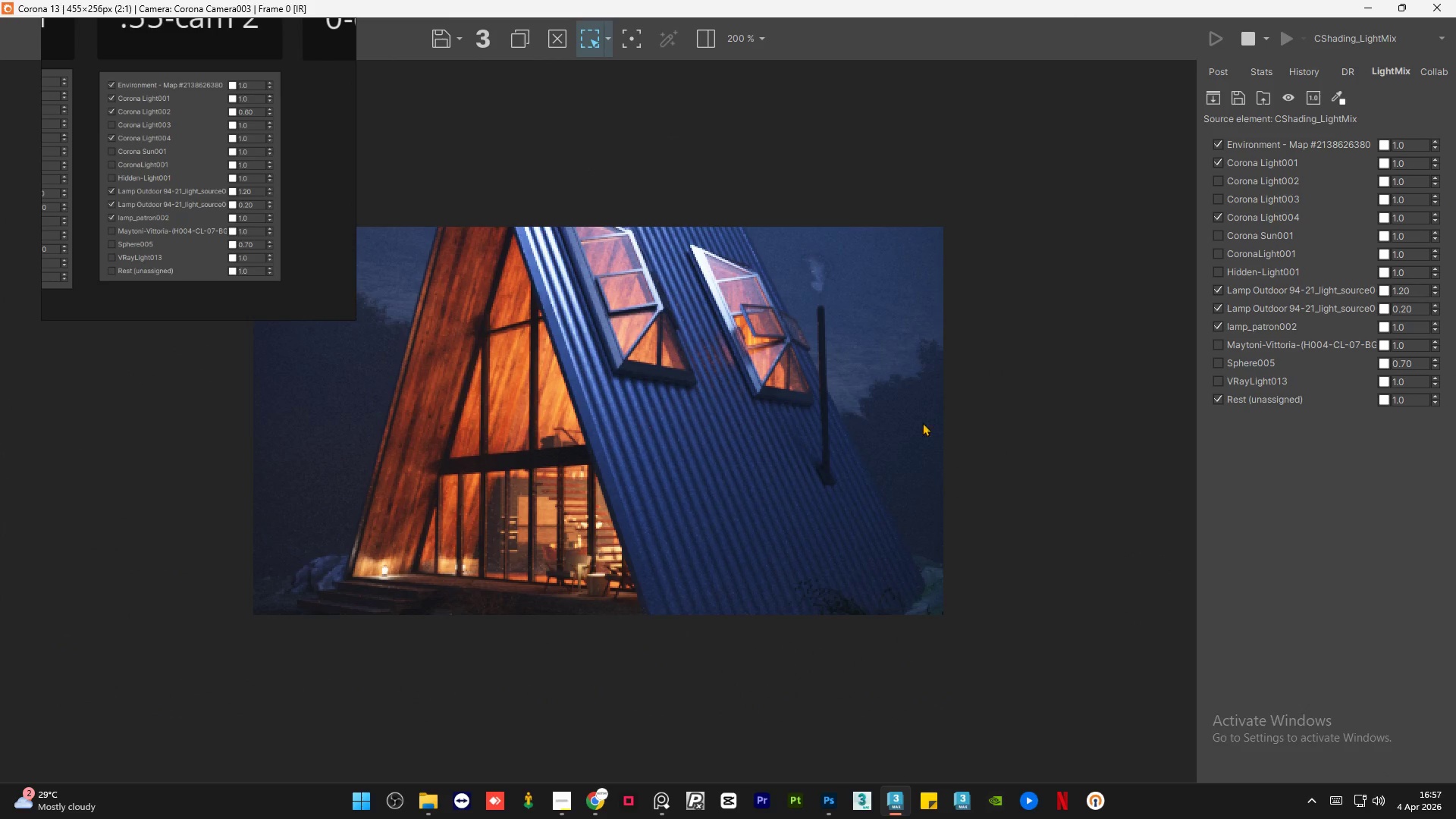 
scroll: coordinate [718, 482], scroll_direction: up, amount: 1.0
 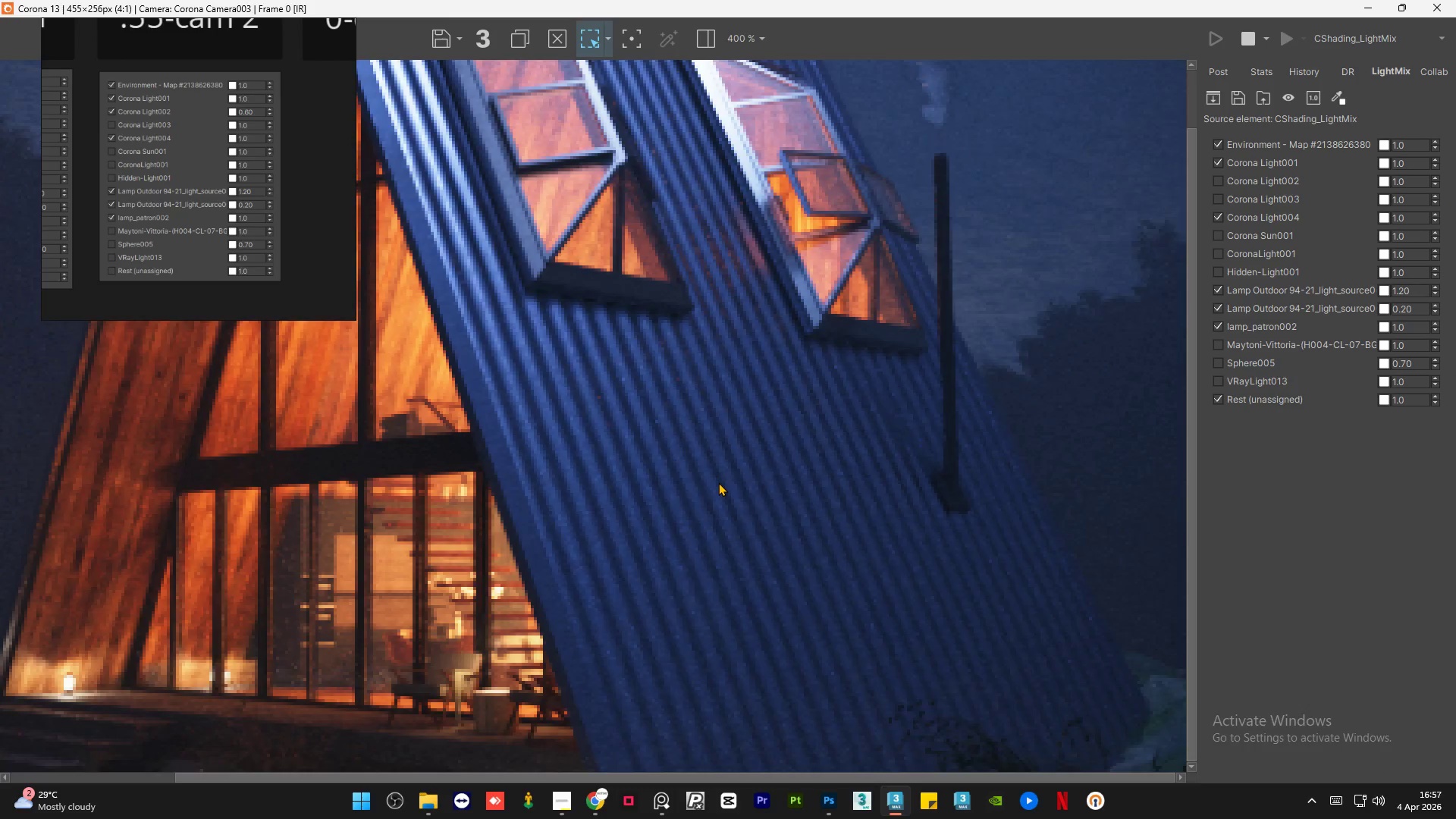 
scroll: coordinate [718, 482], scroll_direction: down, amount: 1.0
 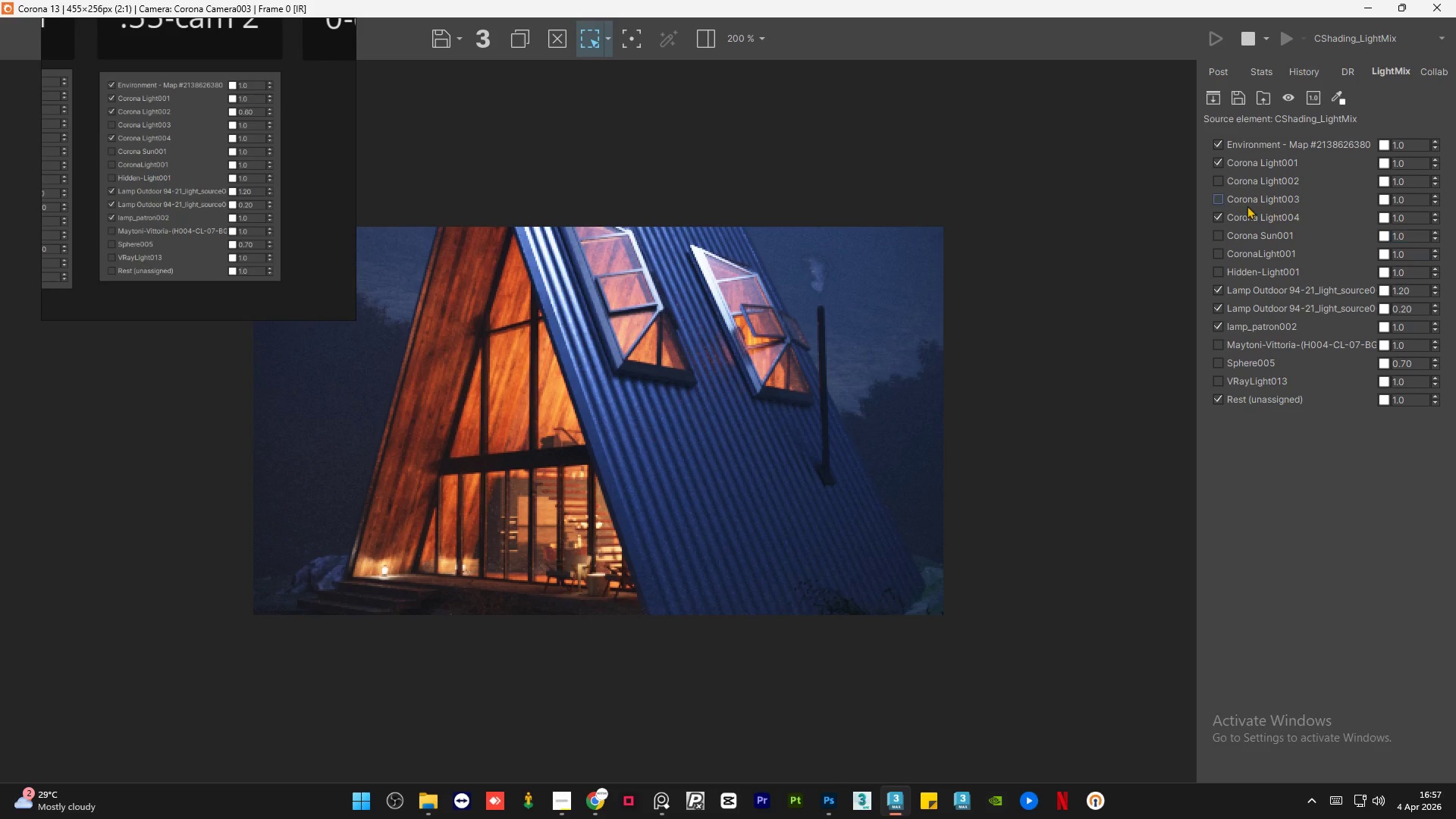 
left_click([1219, 218])
 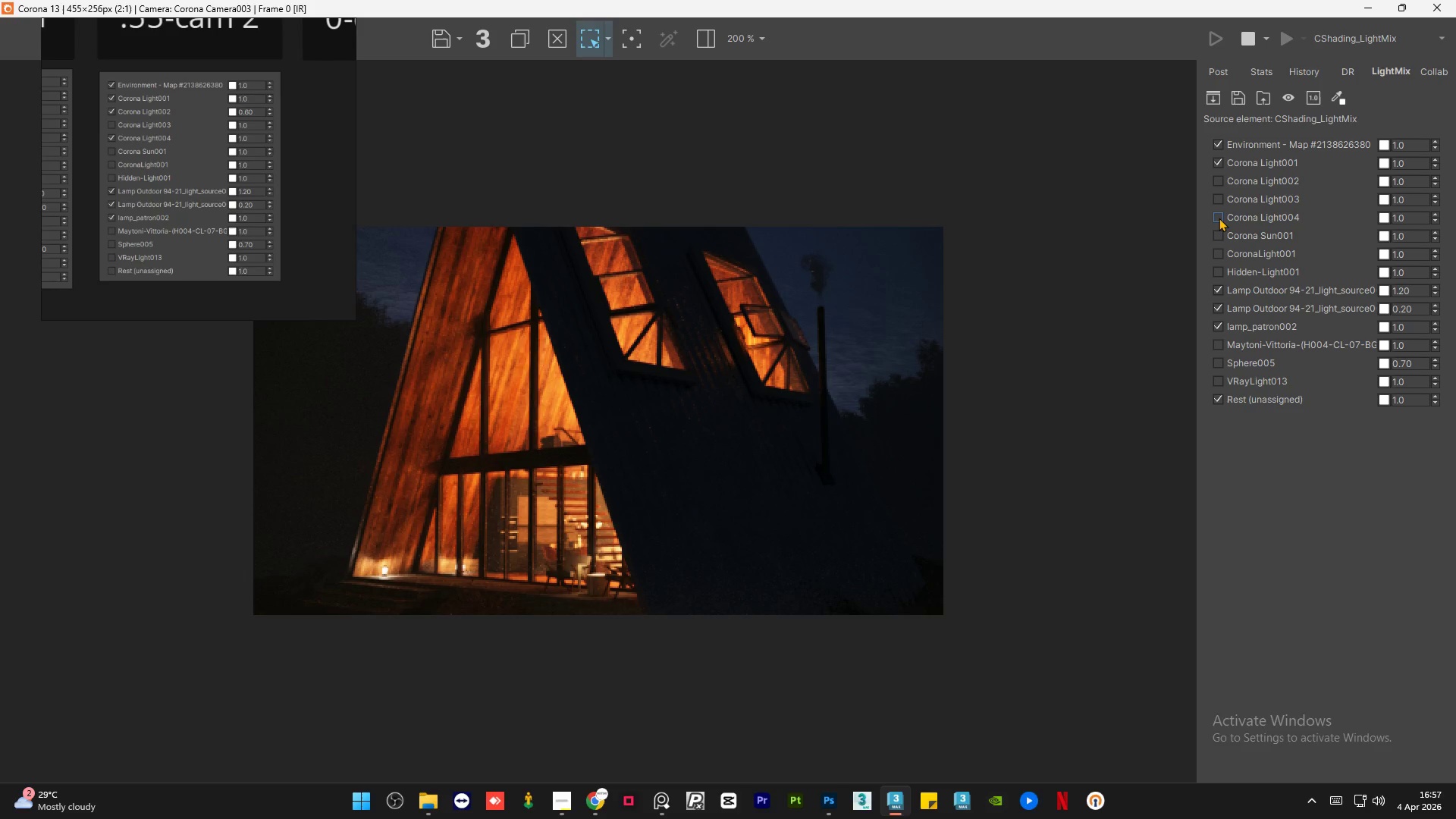 
left_click([1219, 218])
 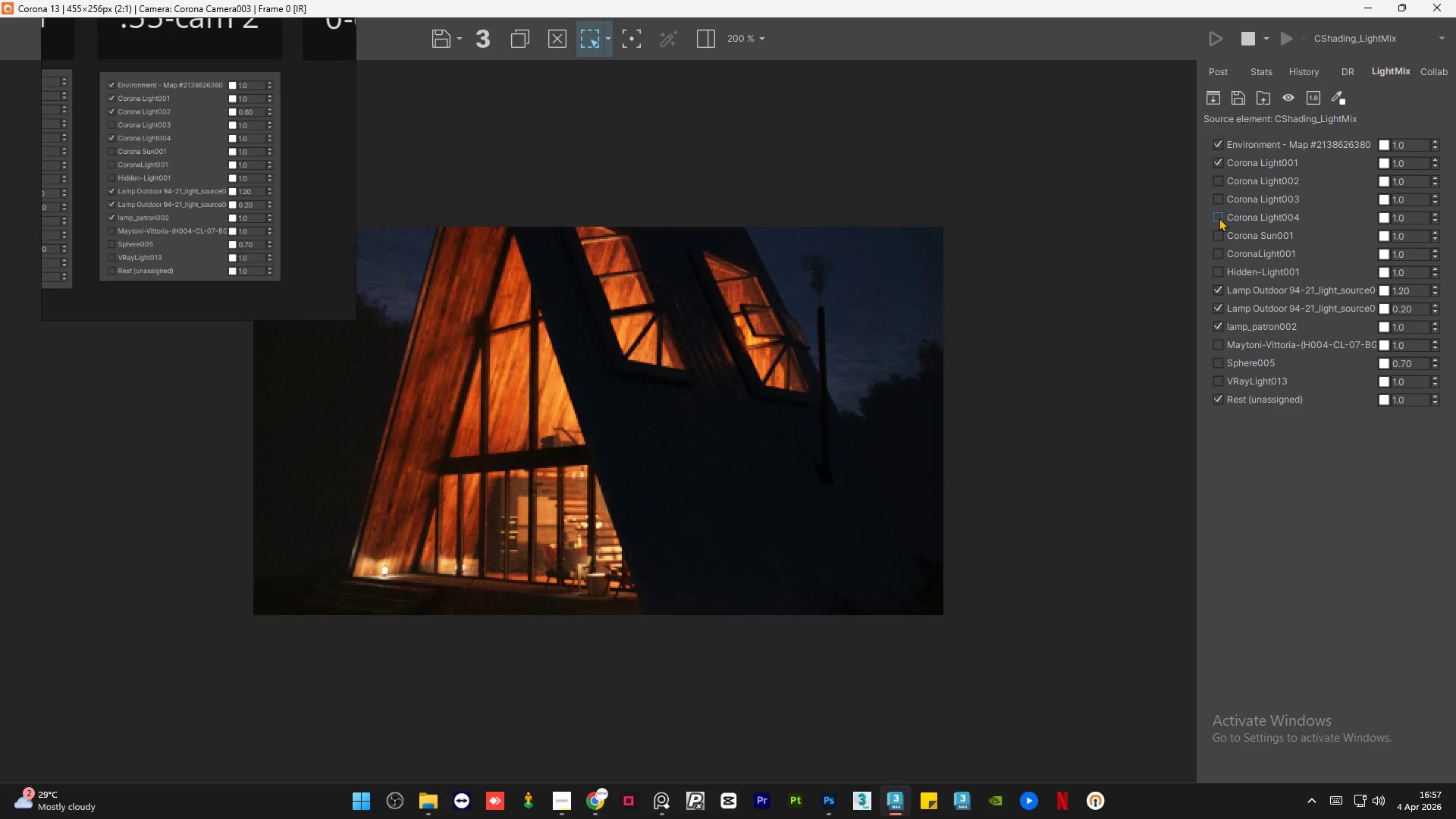 
double_click([1219, 218])
 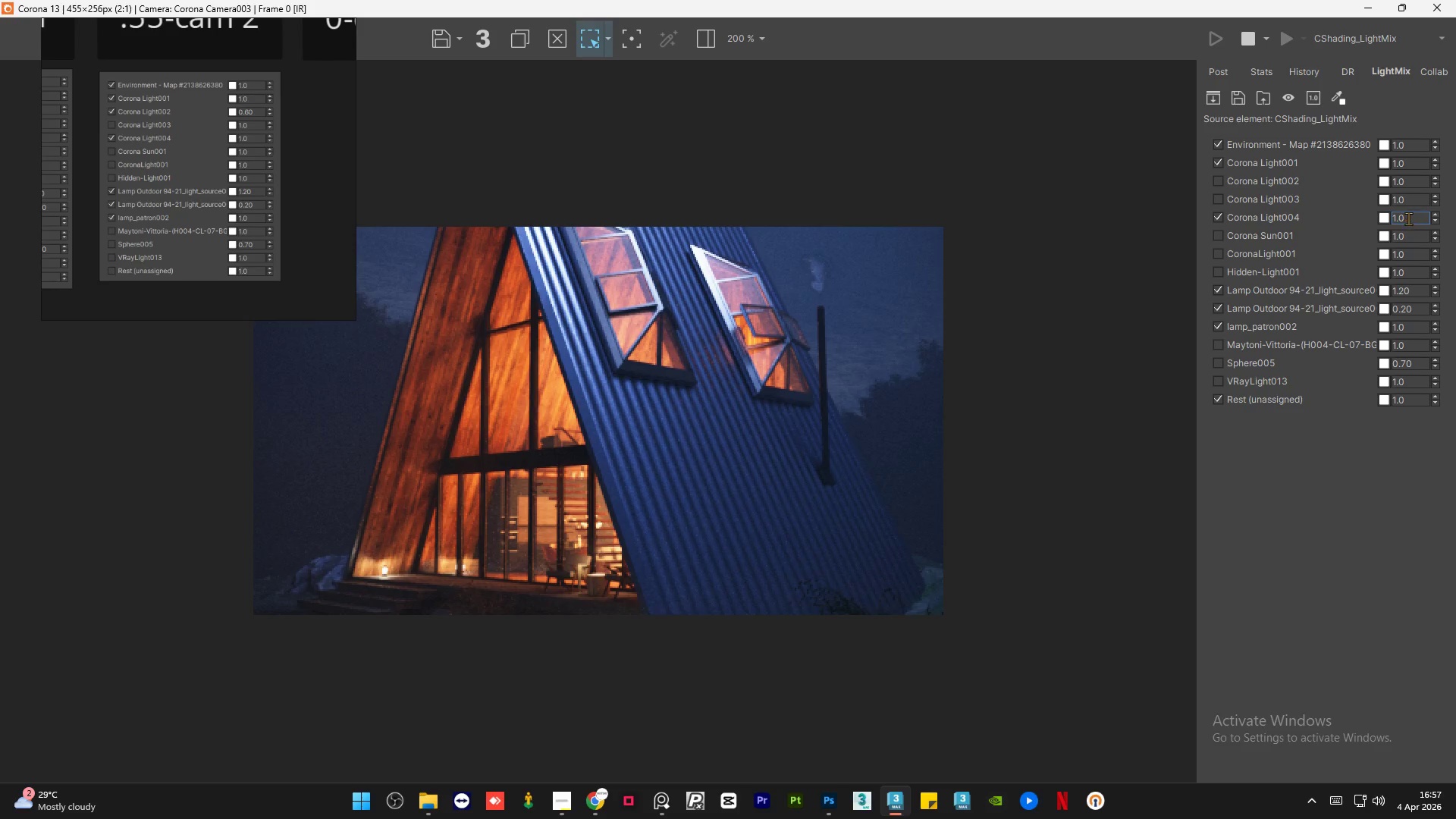 
double_click([1410, 219])
 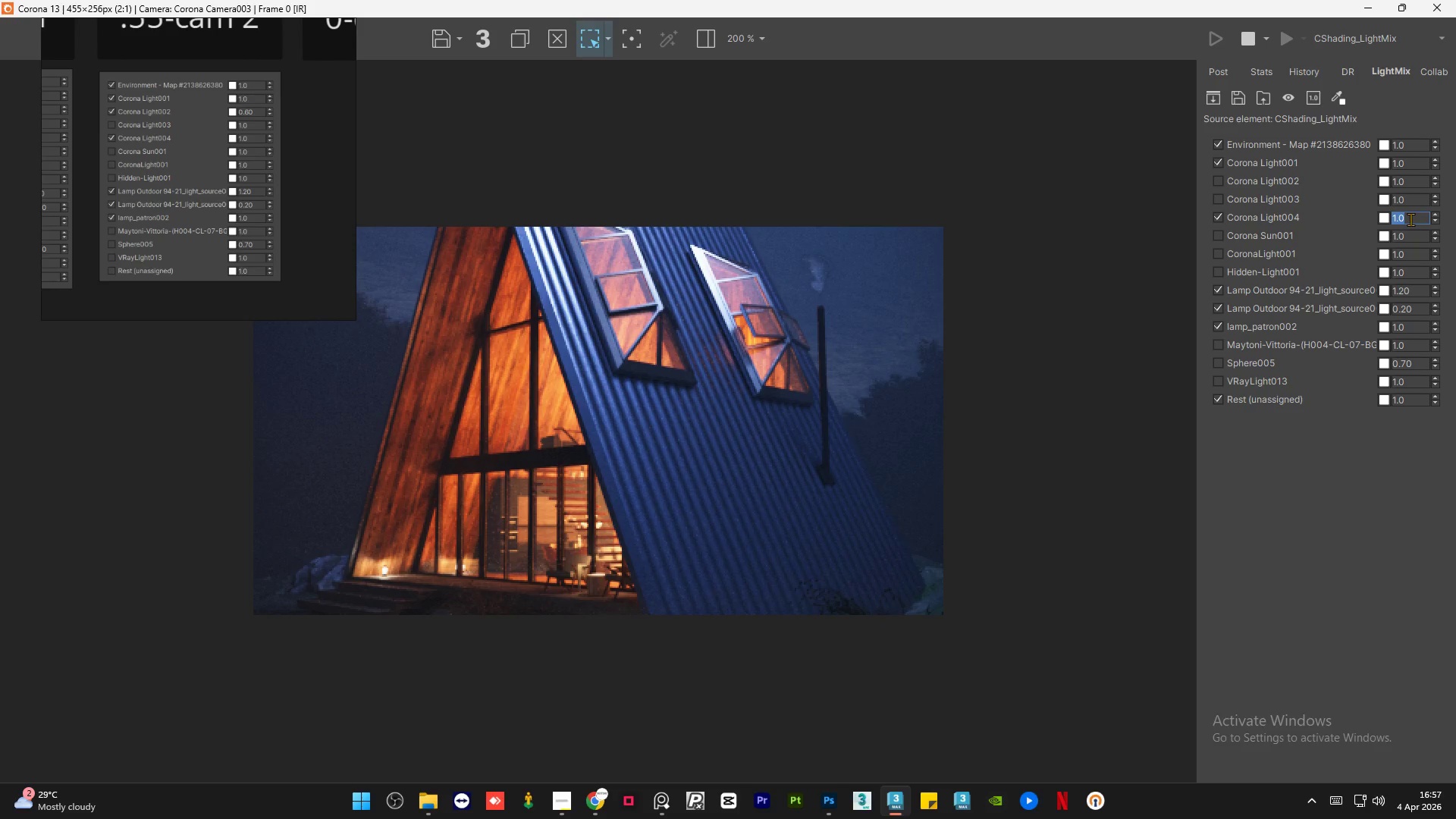 
key(NumpadDecimal)
 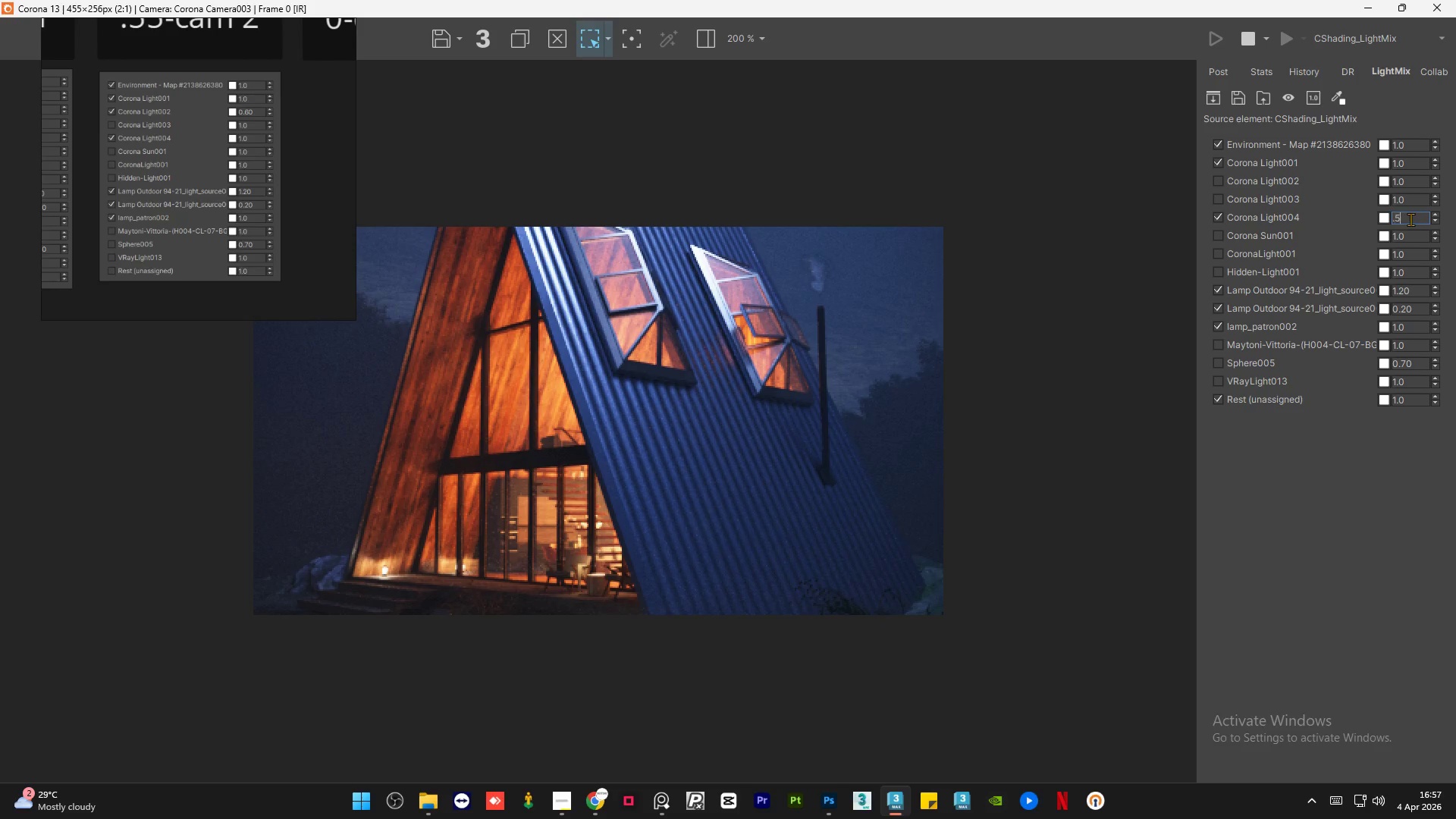 
key(Numpad5)
 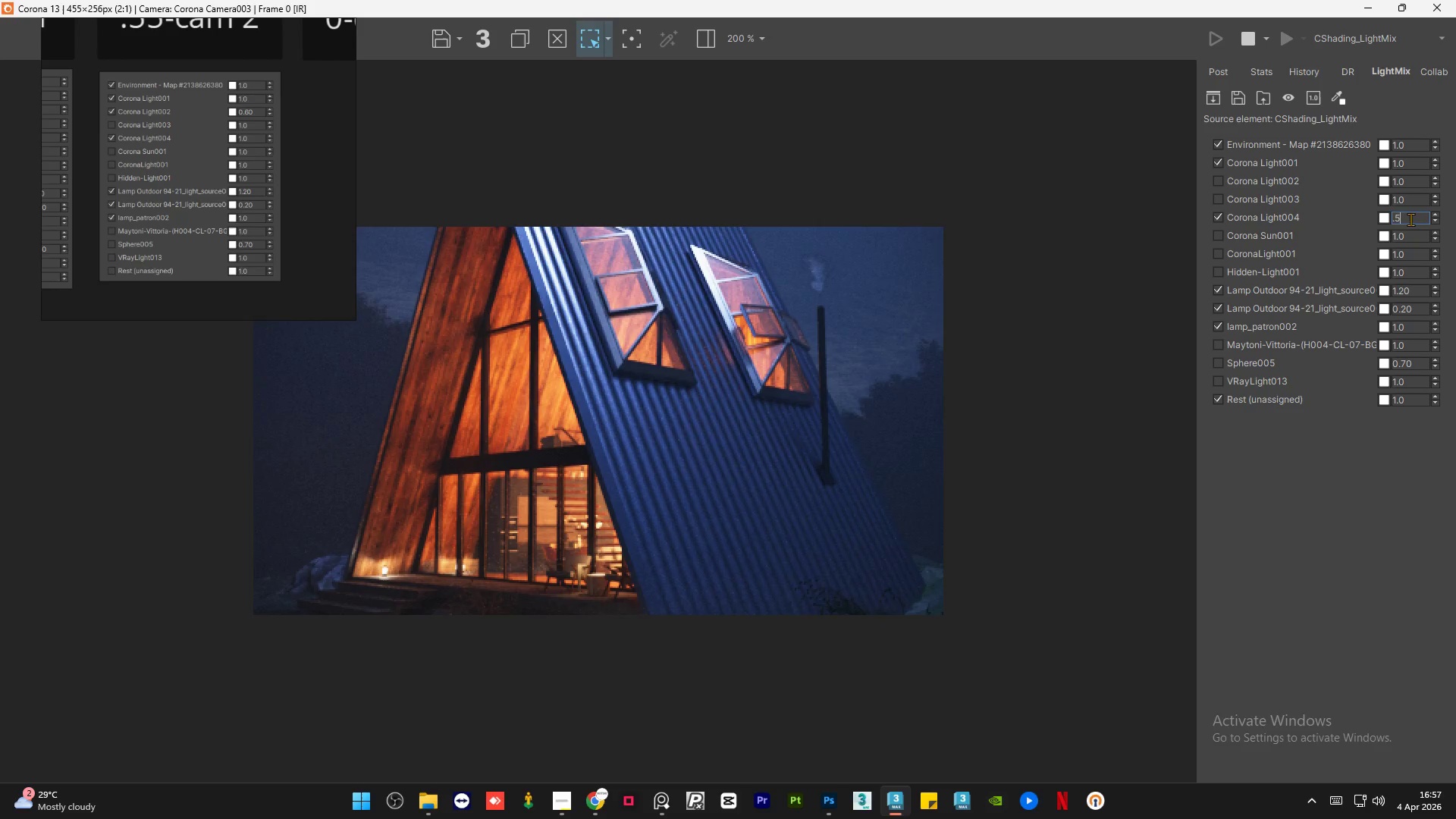 
key(NumpadEnter)
 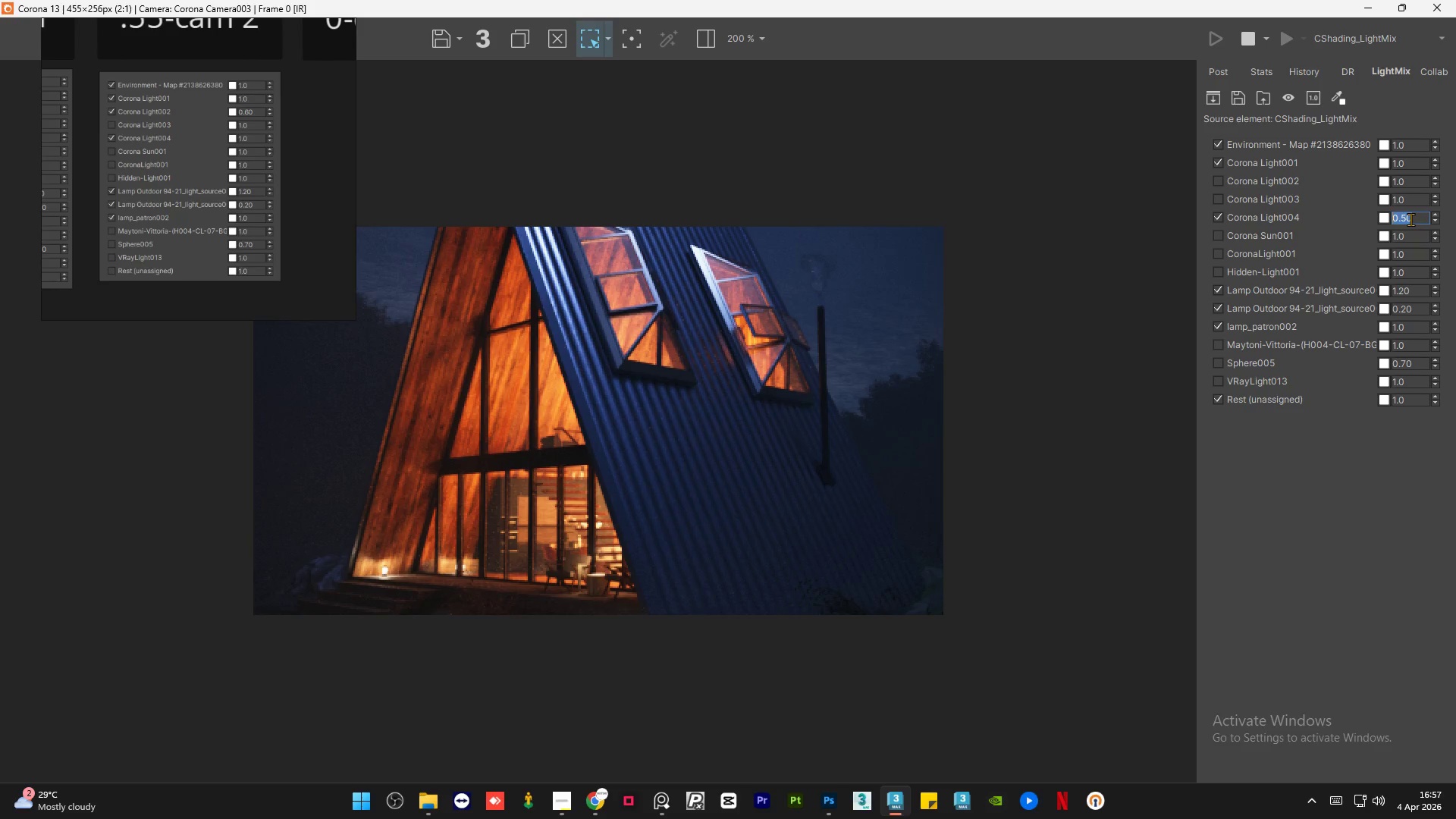 
key(NumpadDecimal)
 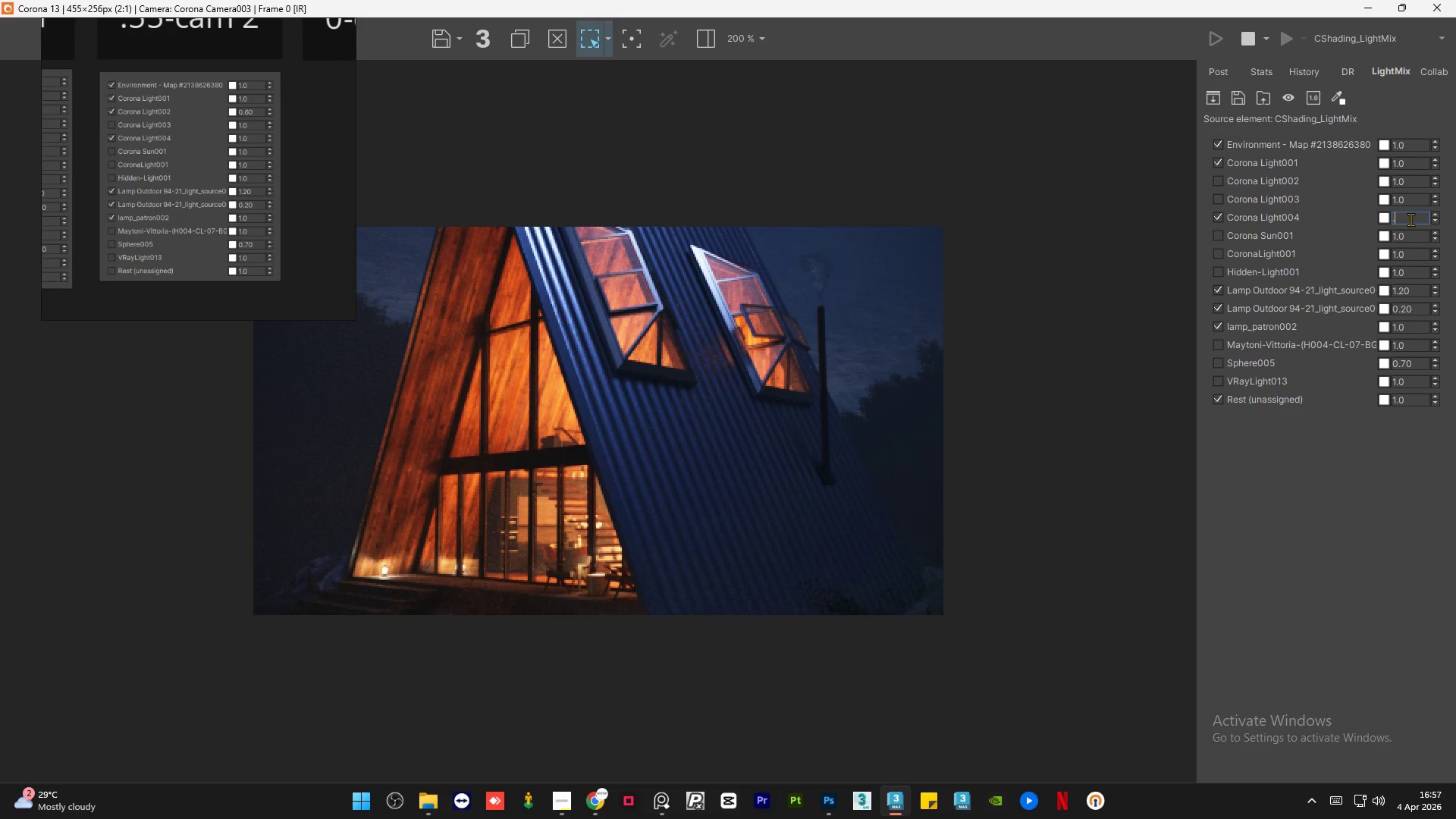 
key(Numpad2)
 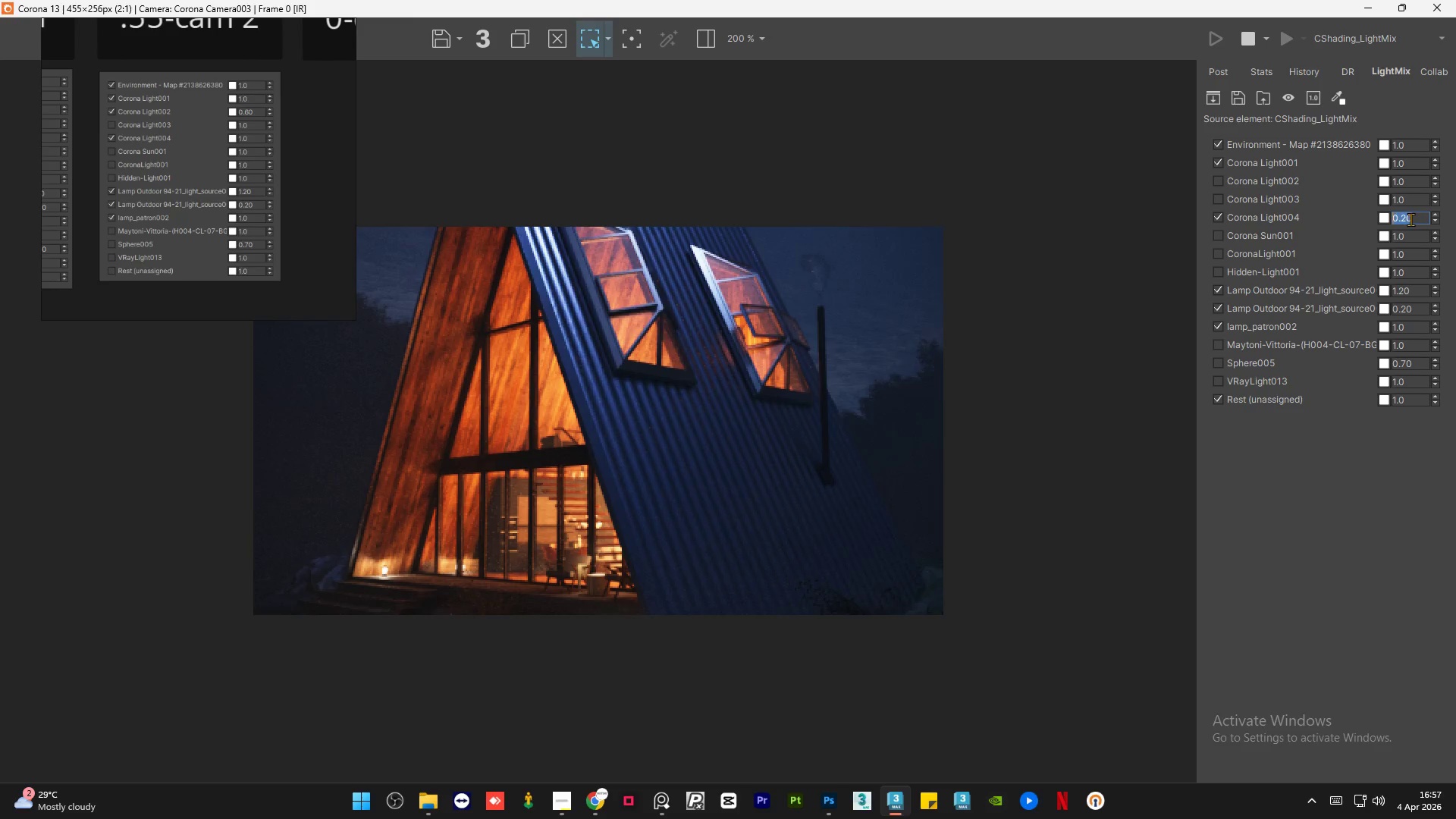 
key(NumpadEnter)
 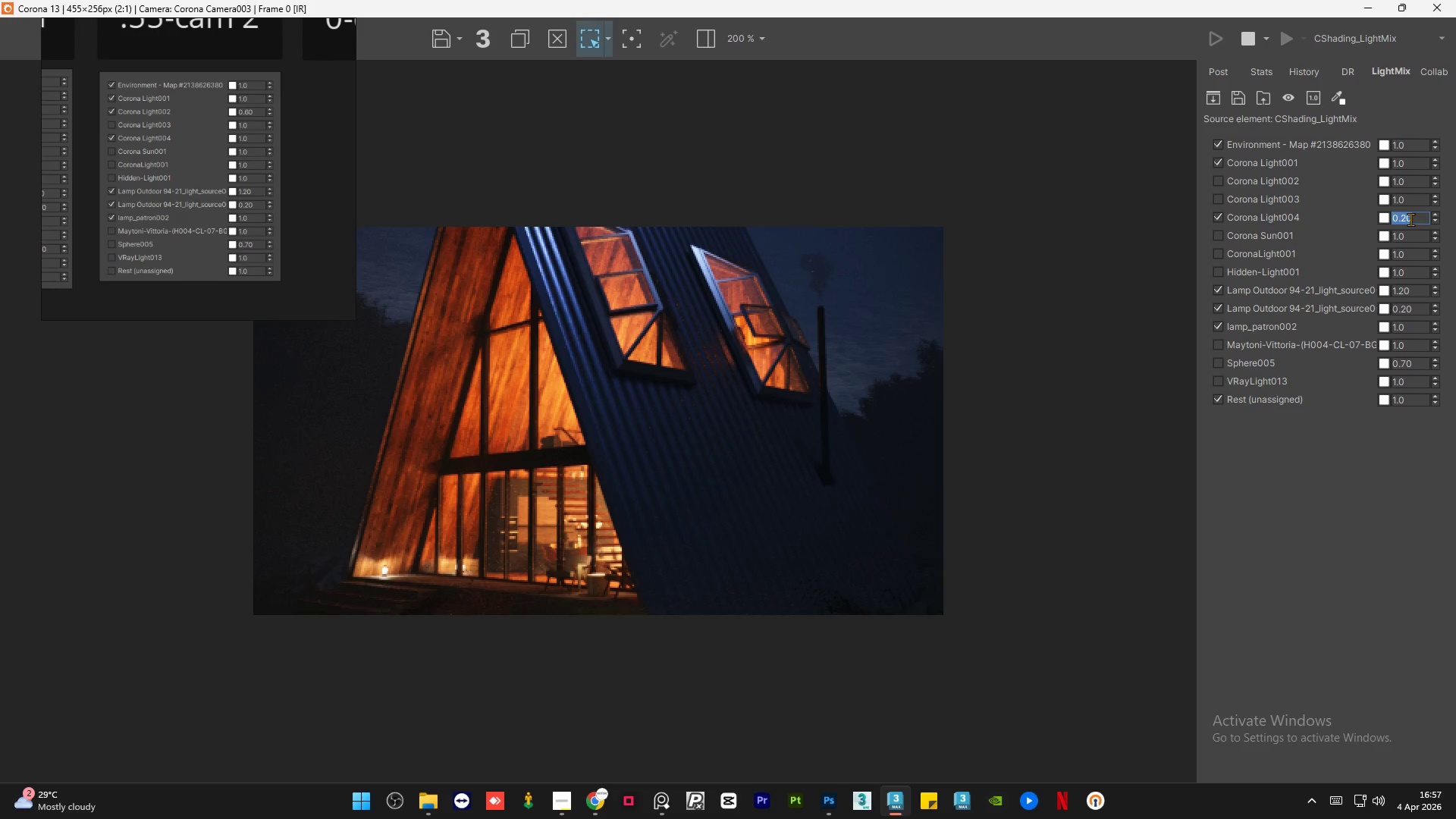 
key(NumpadDecimal)
 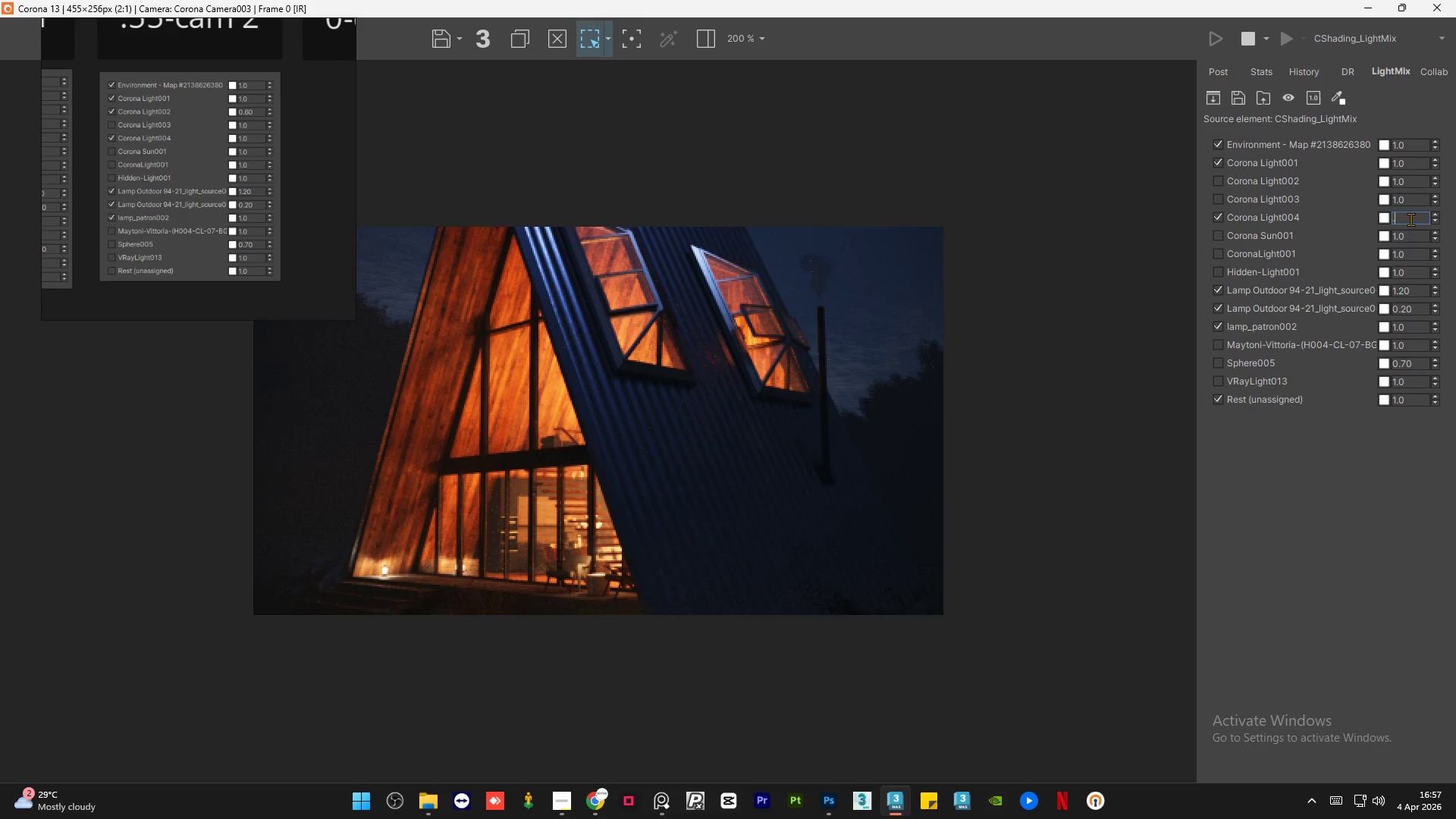 
key(Numpad5)
 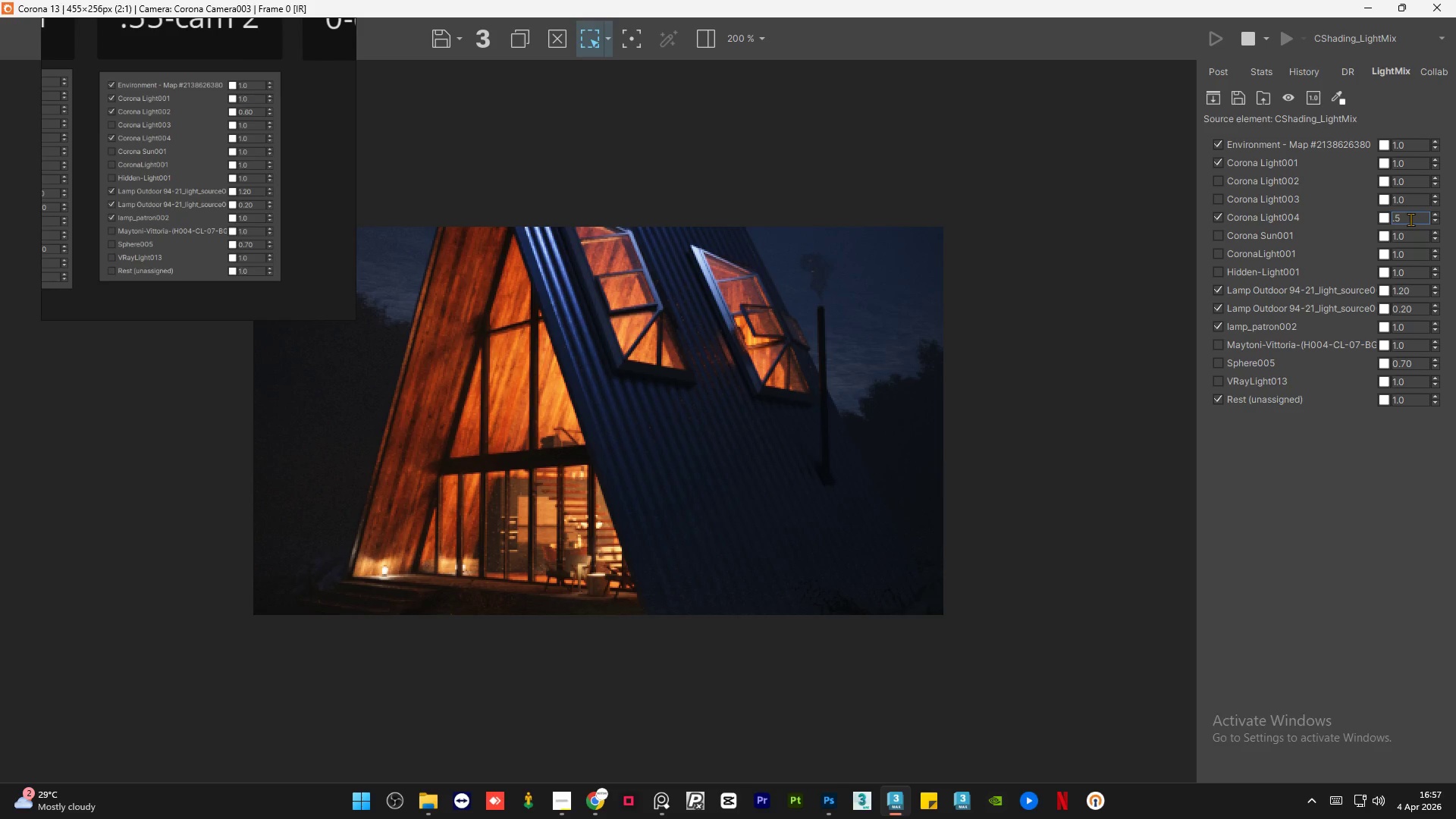 
key(NumpadEnter)
 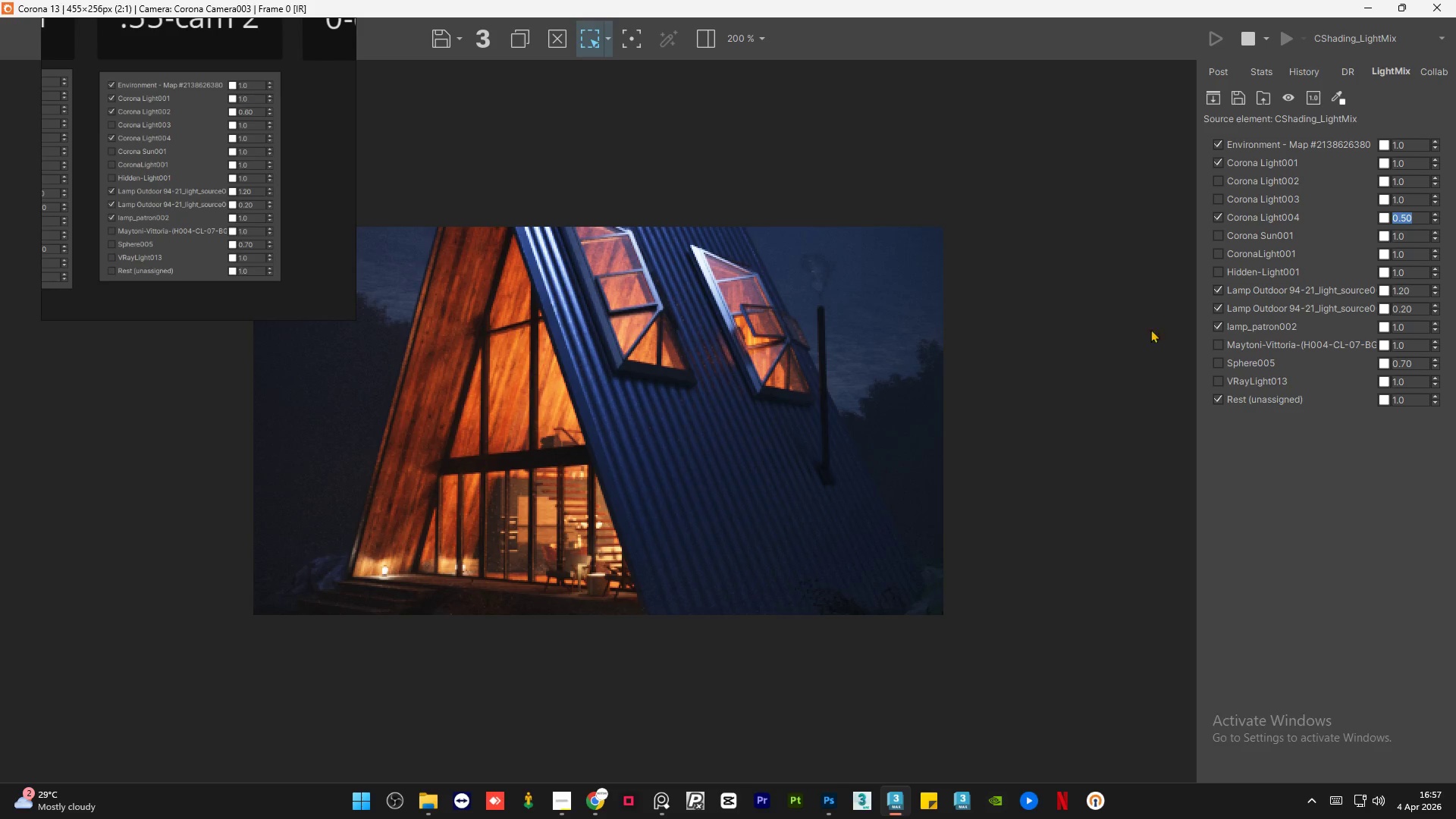 
scroll: coordinate [845, 262], scroll_direction: up, amount: 2.0
 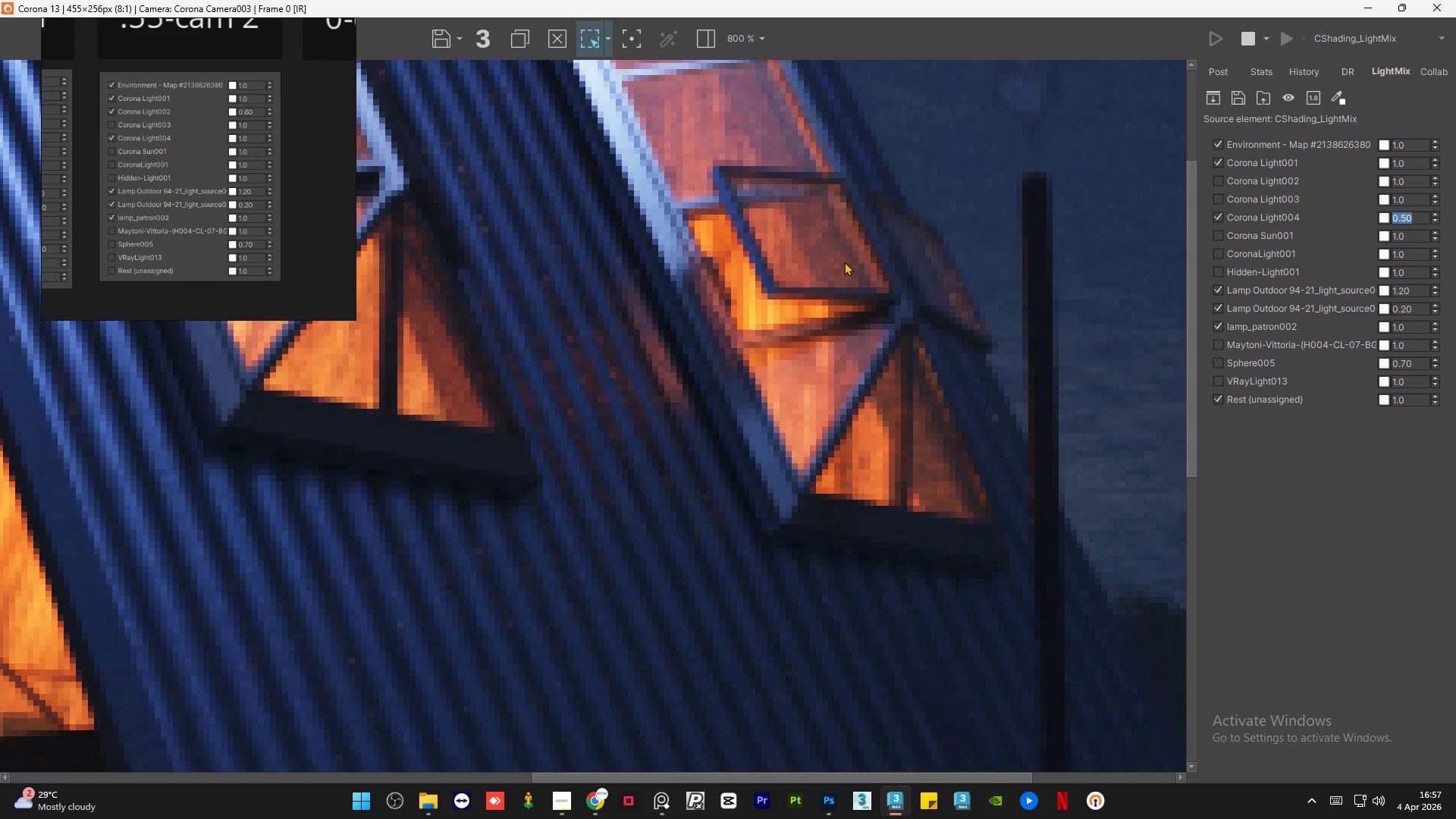 
scroll: coordinate [844, 262], scroll_direction: down, amount: 2.0
 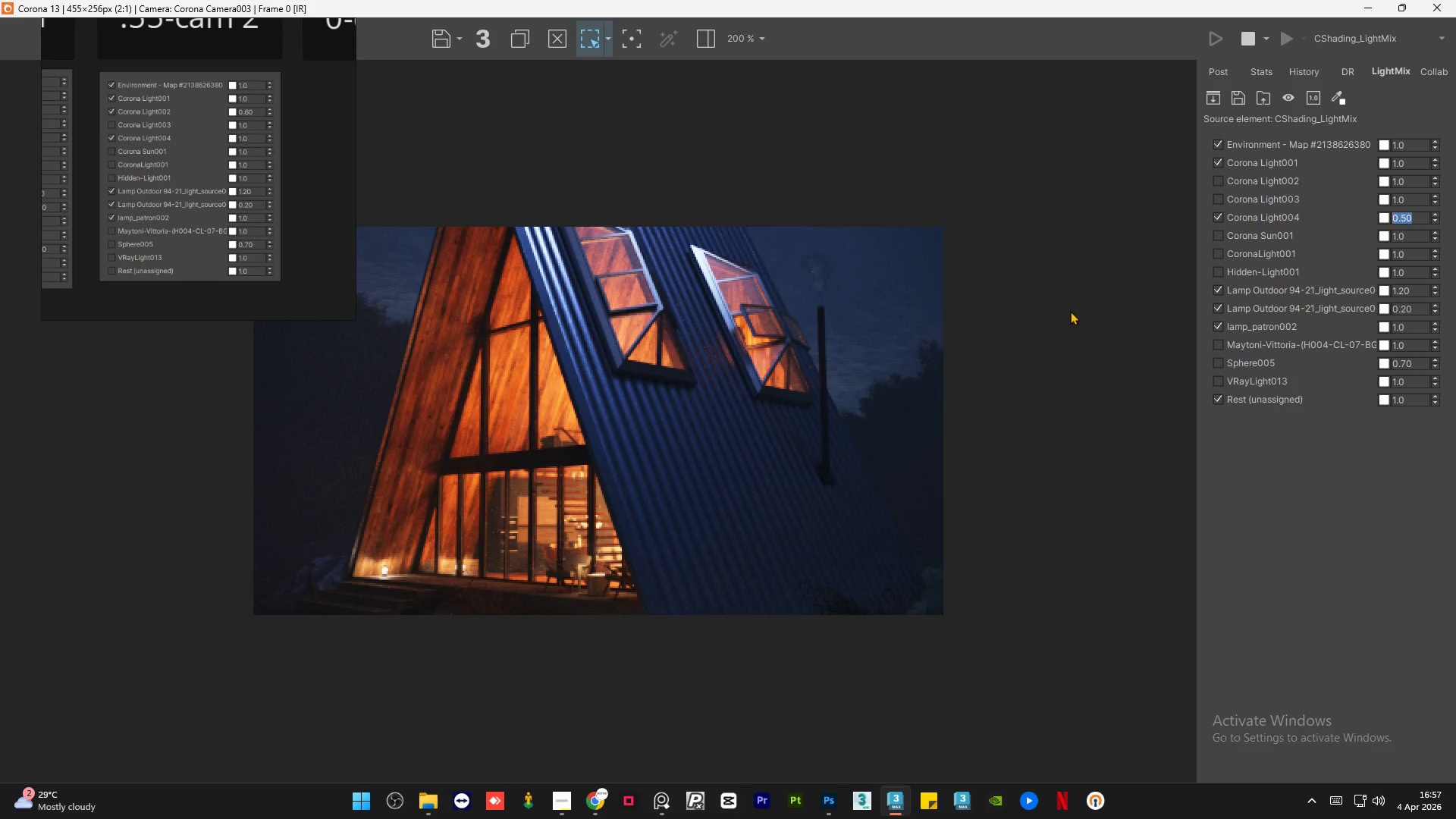 
left_click([1070, 311])
 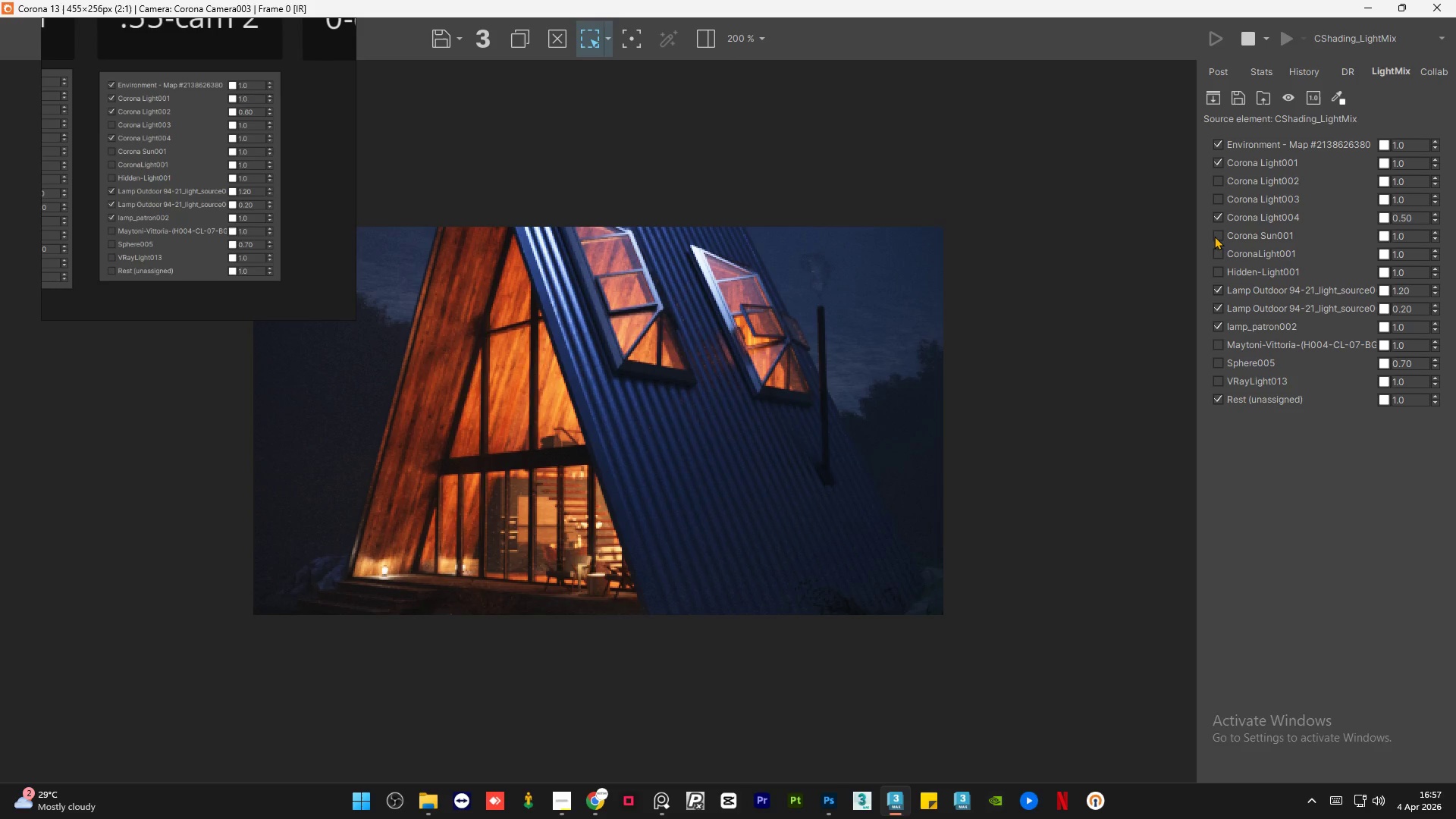 
left_click([1219, 236])
 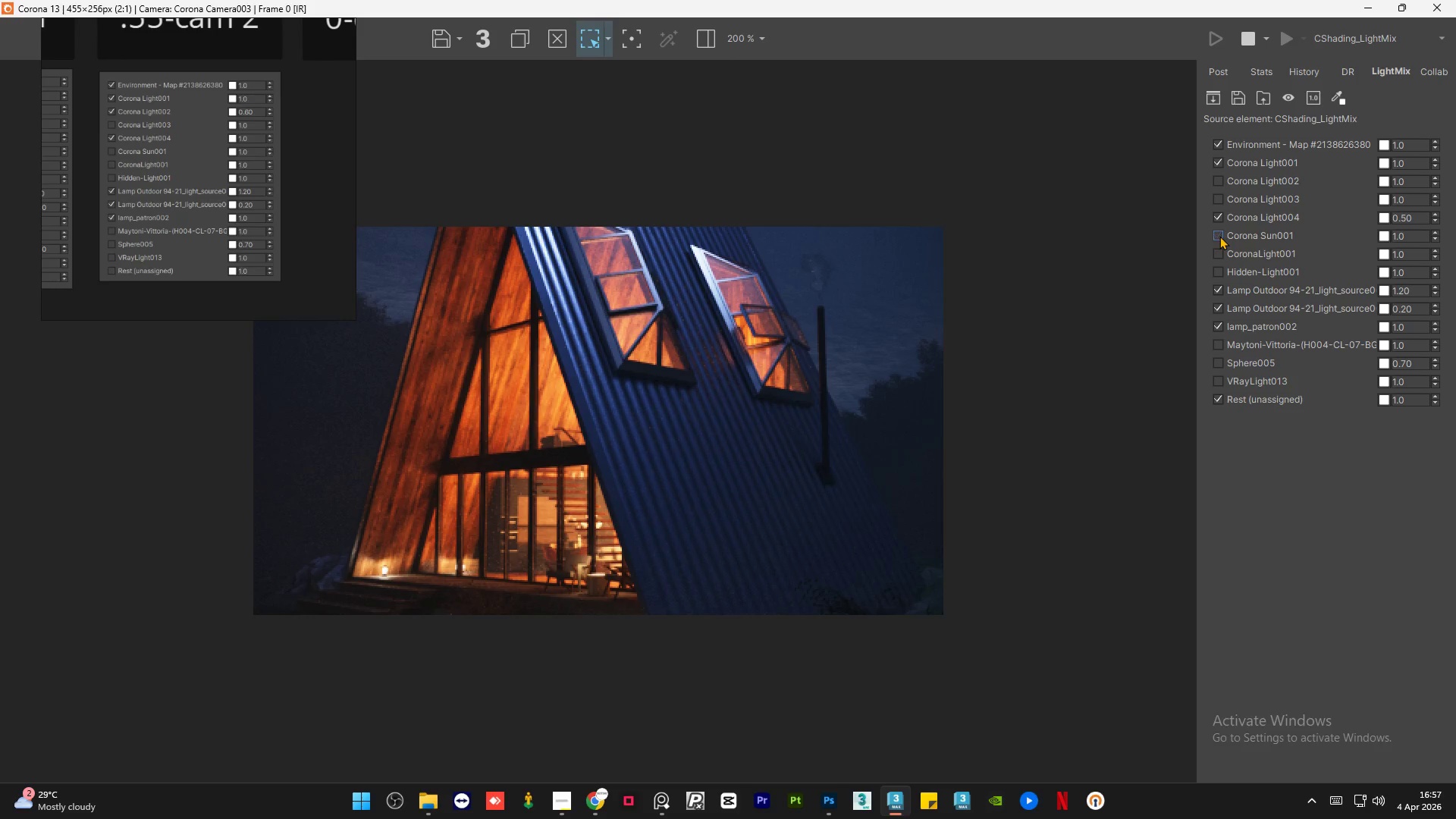 
double_click([1219, 236])
 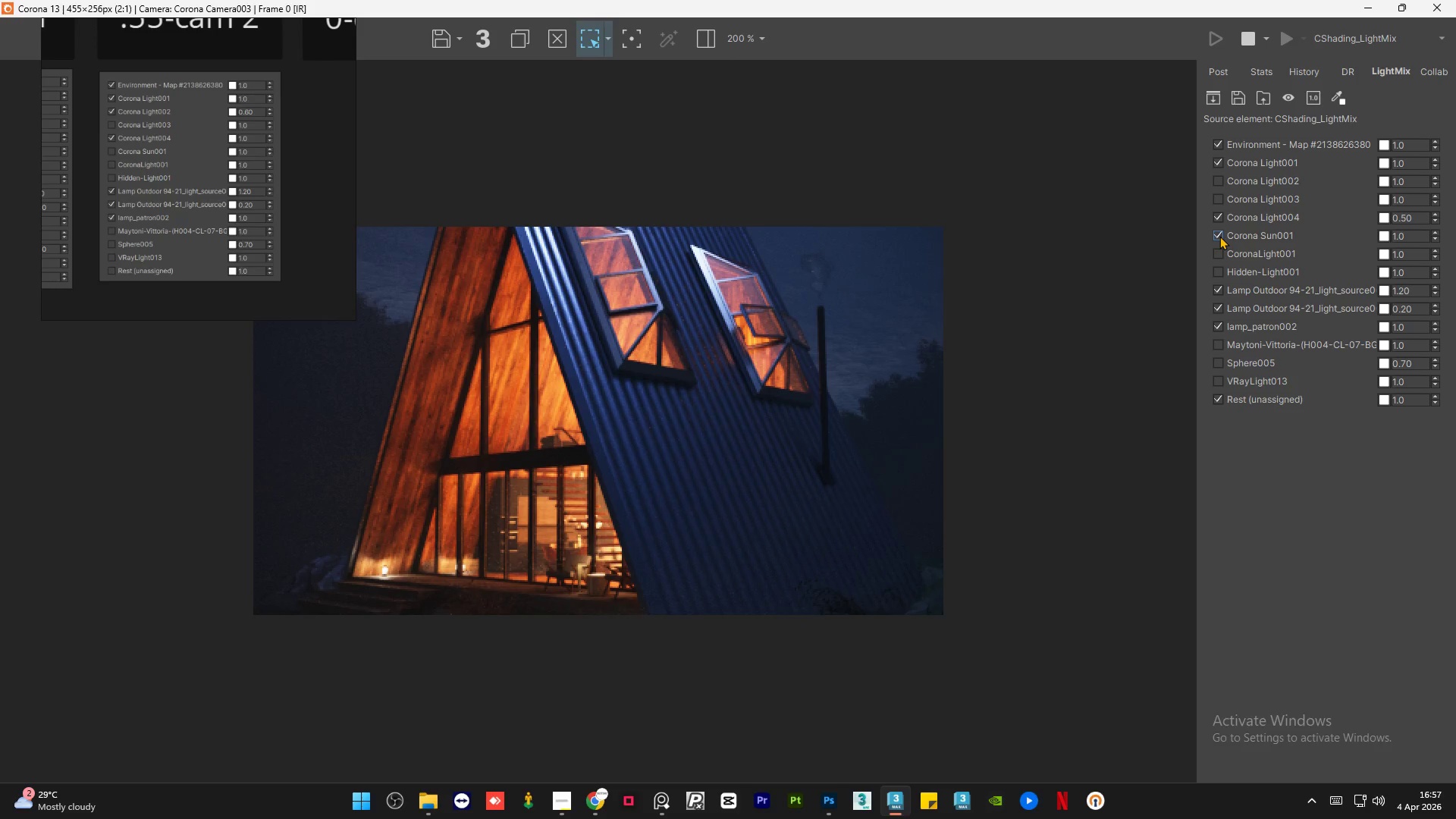 
triple_click([1219, 236])
 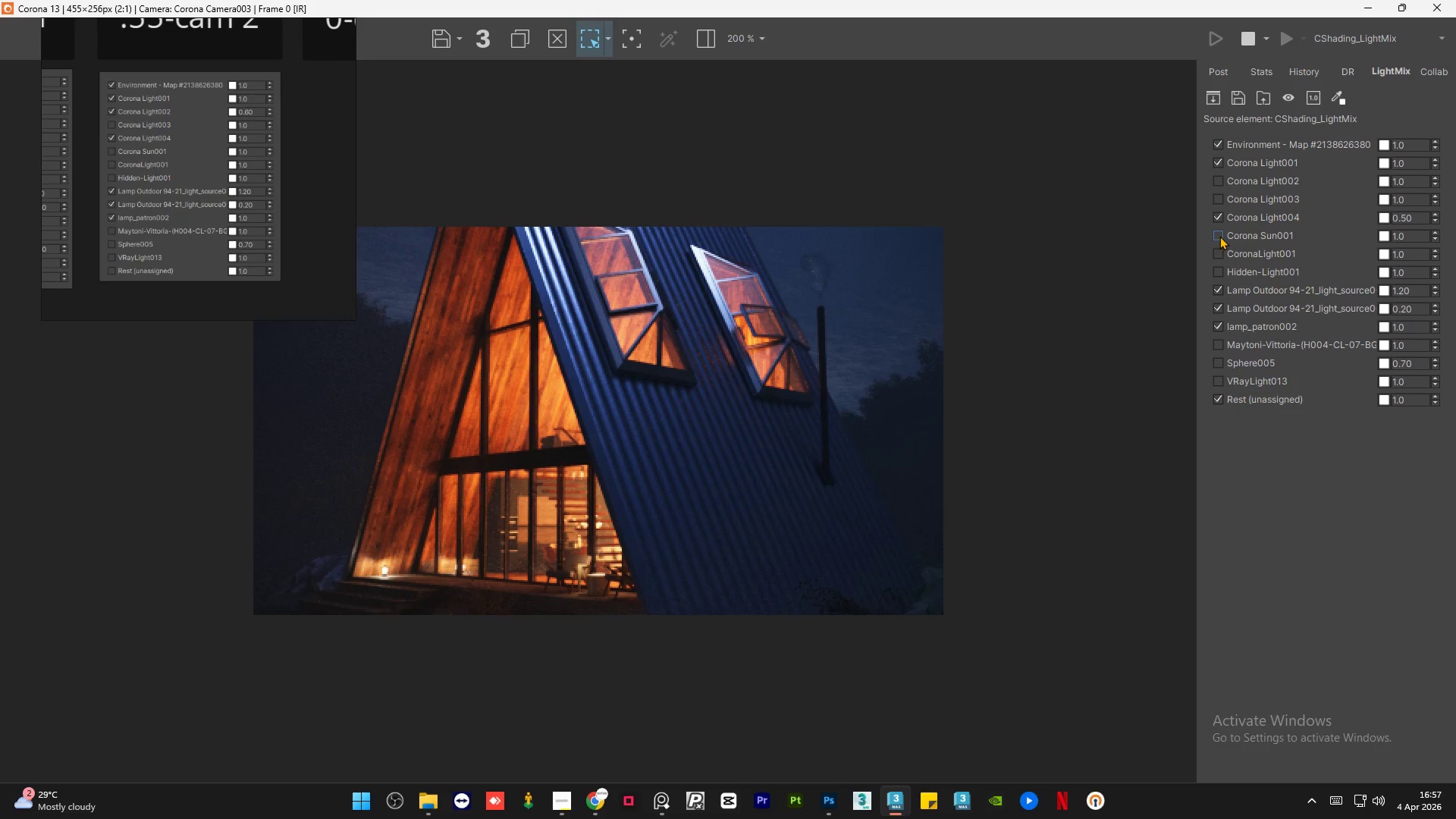 
left_click([1219, 236])
 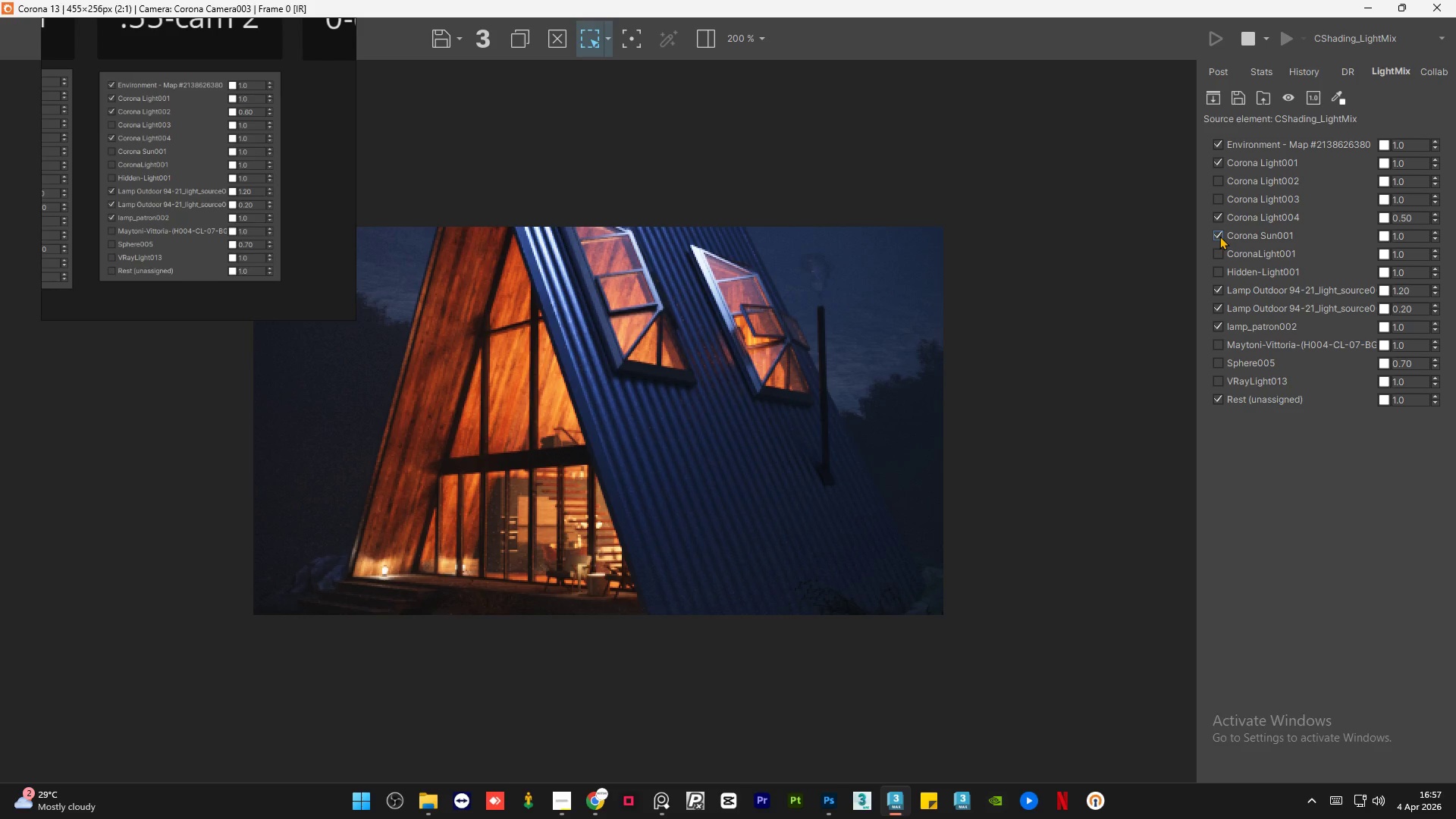 
left_click([1219, 236])
 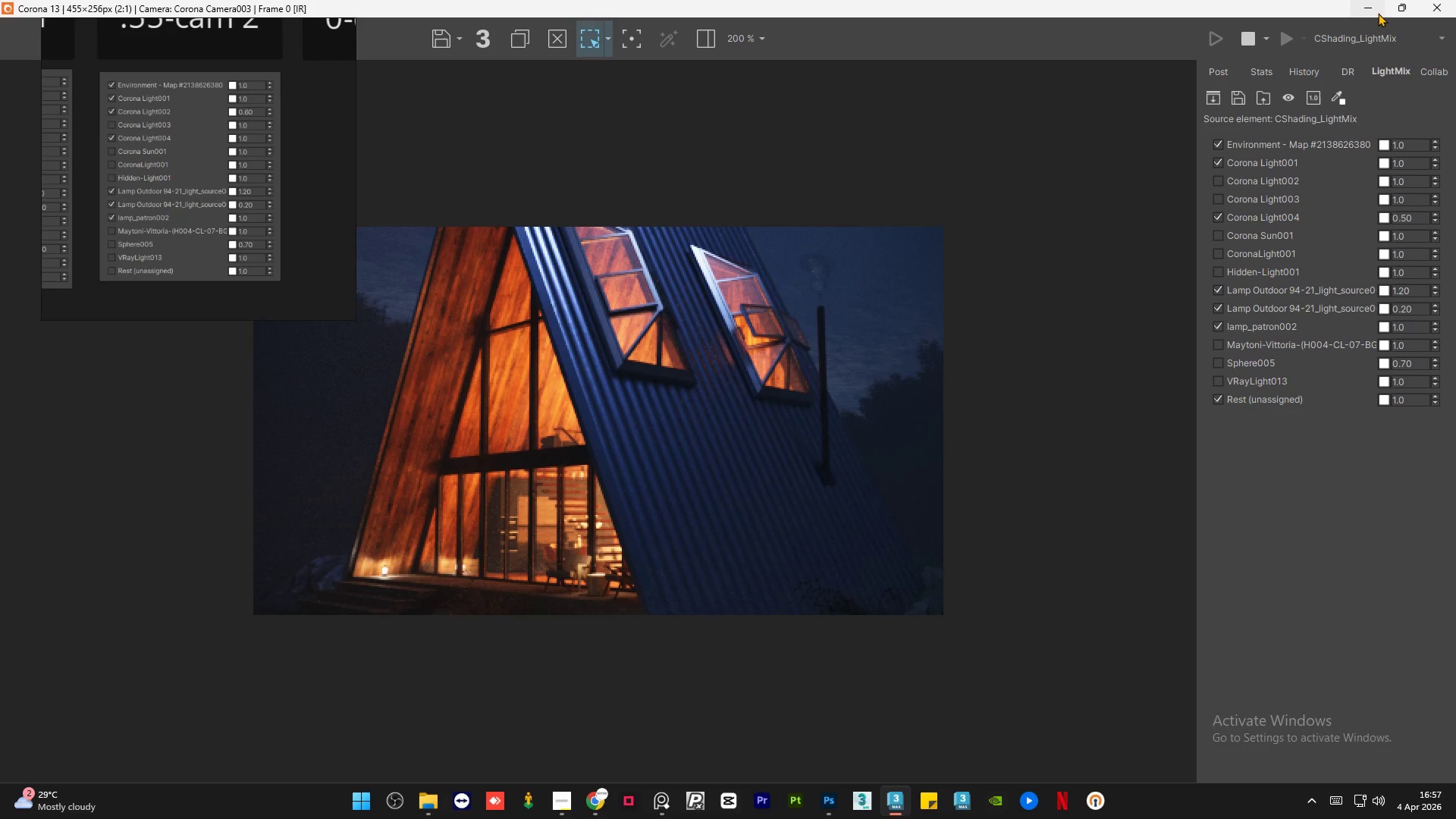 
left_click([1375, 11])
 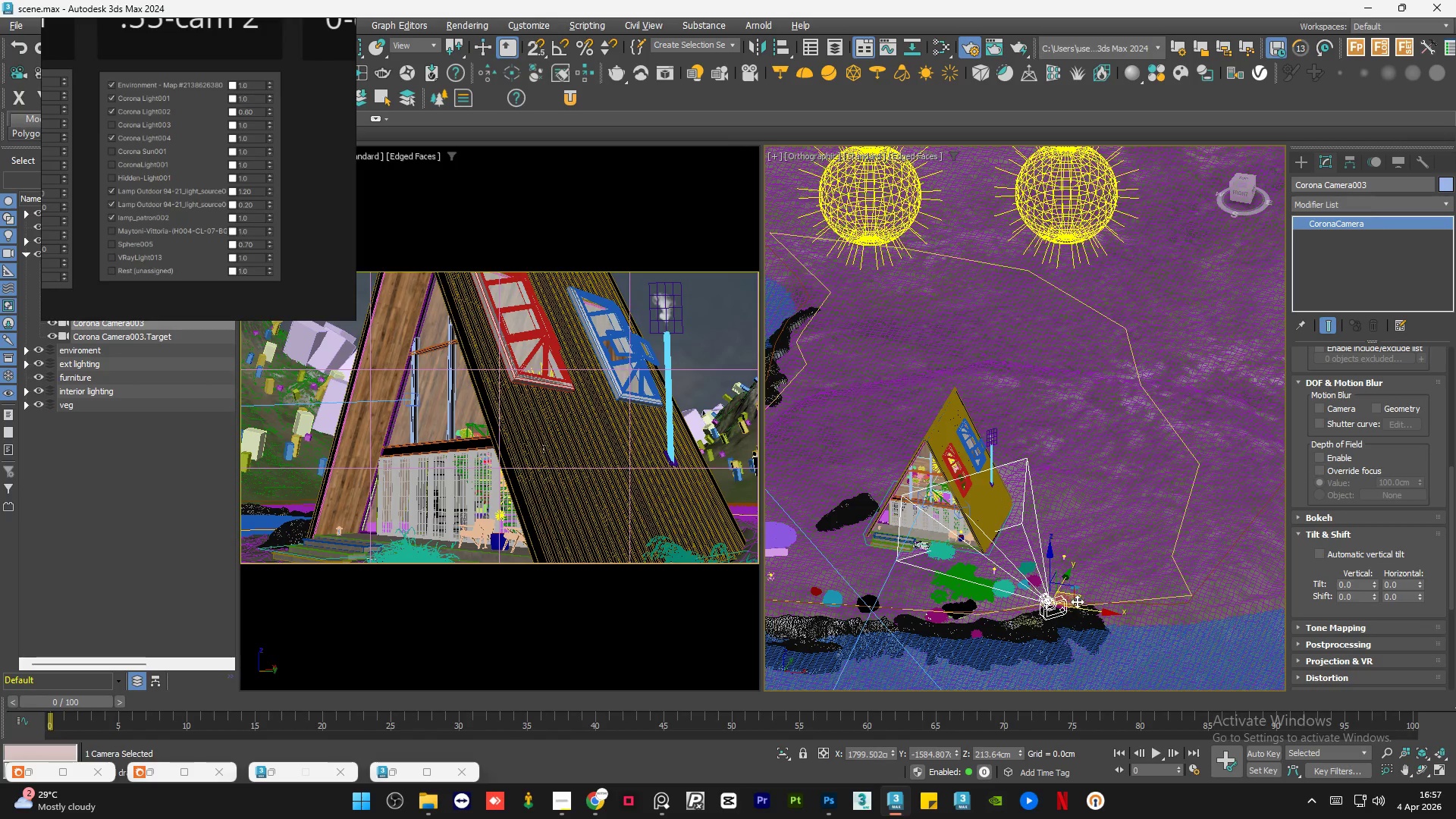 
left_click_drag(start_coordinate=[1082, 609], to_coordinate=[1106, 606])
 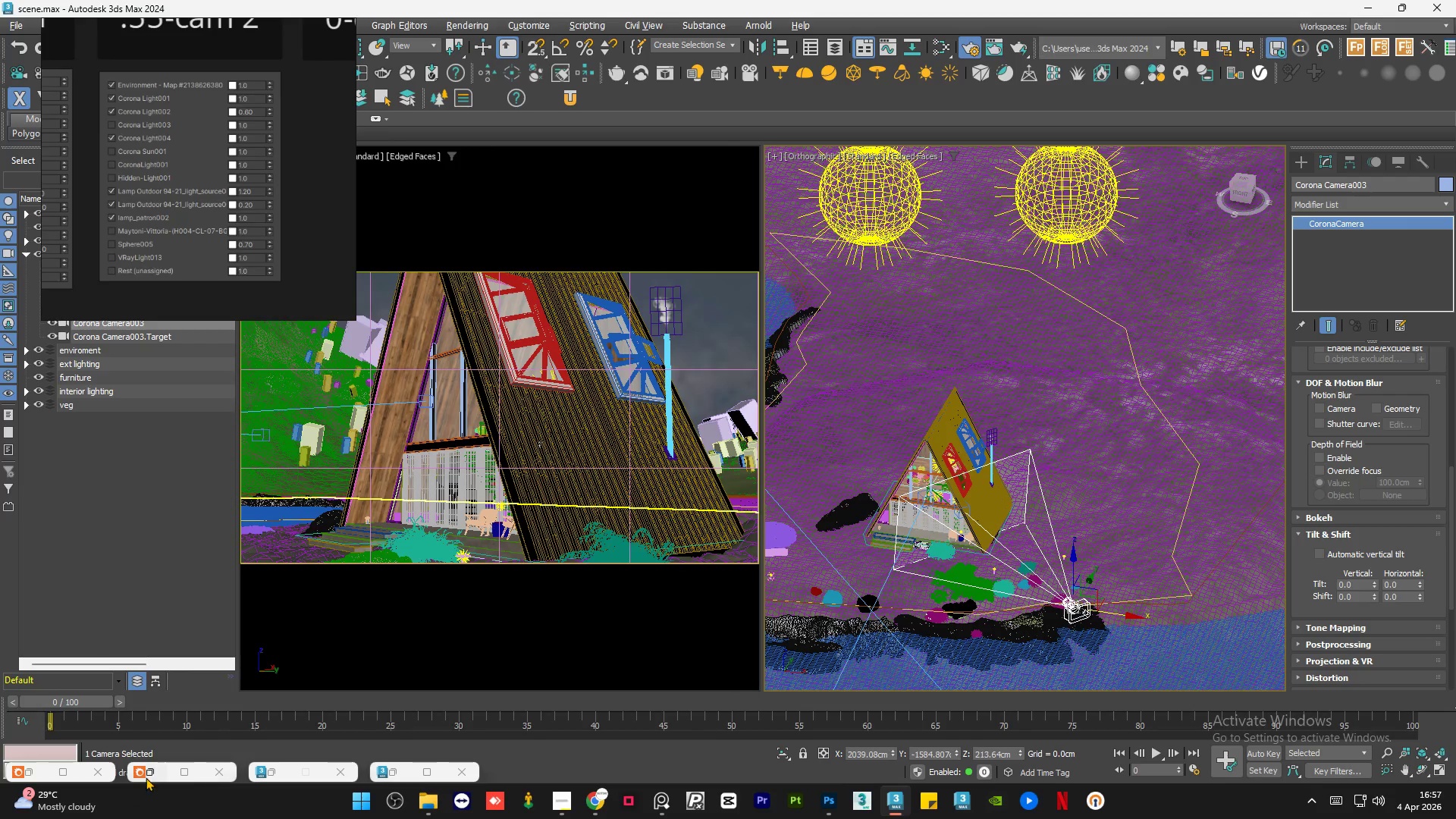 
left_click([149, 774])
 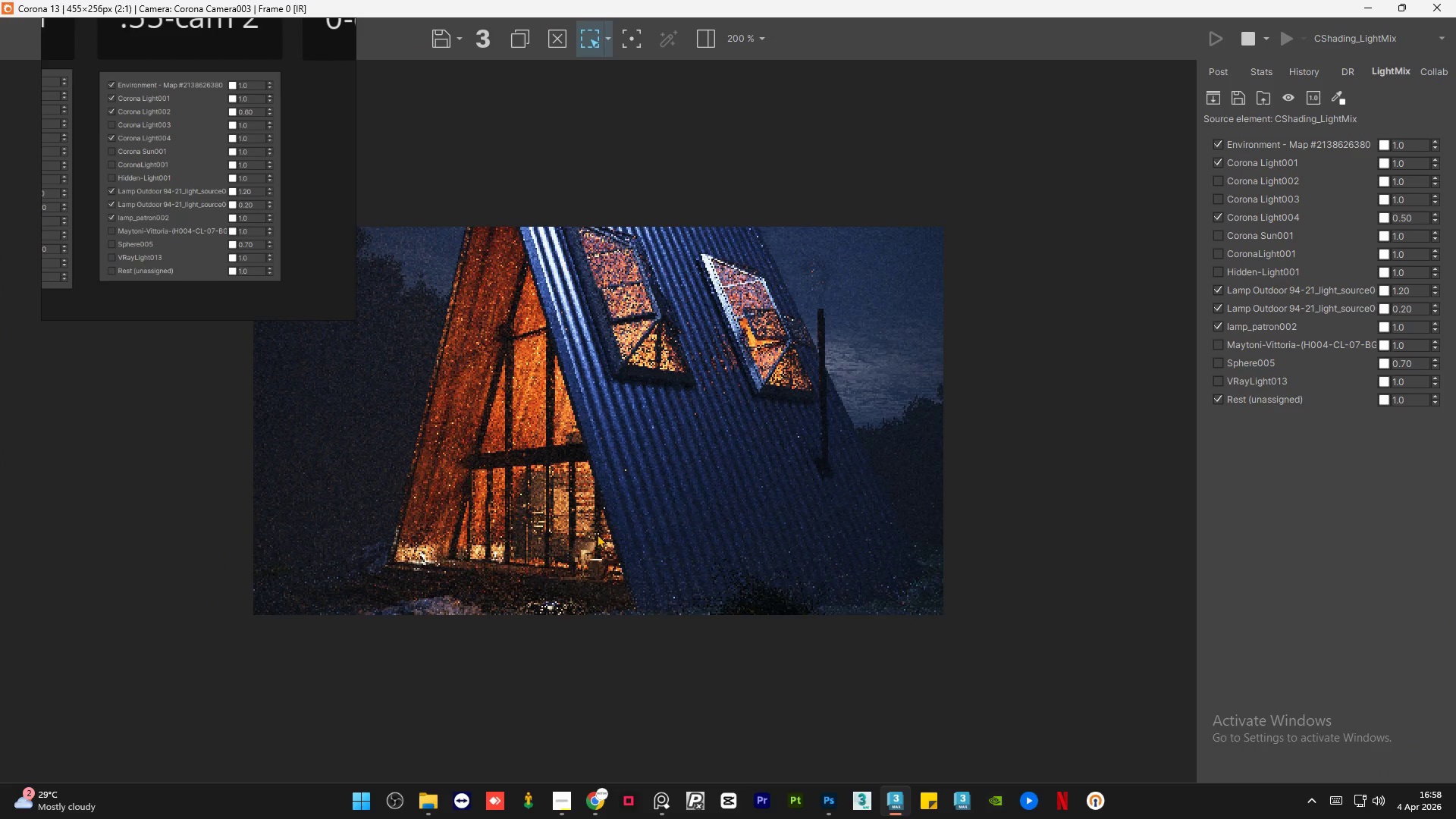 
scroll: coordinate [575, 453], scroll_direction: none, amount: 0.0
 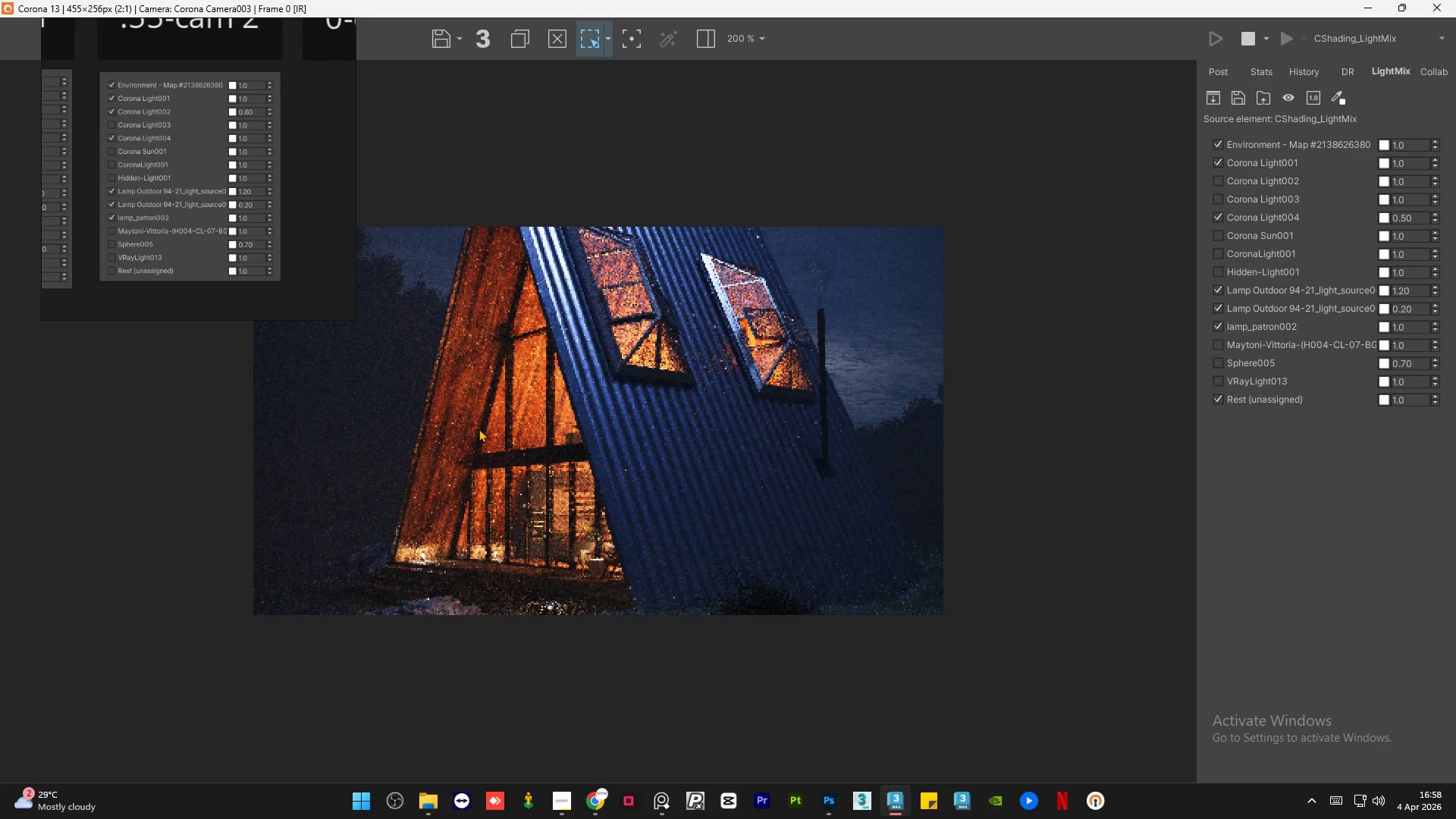 
scroll: coordinate [464, 425], scroll_direction: up, amount: 1.0
 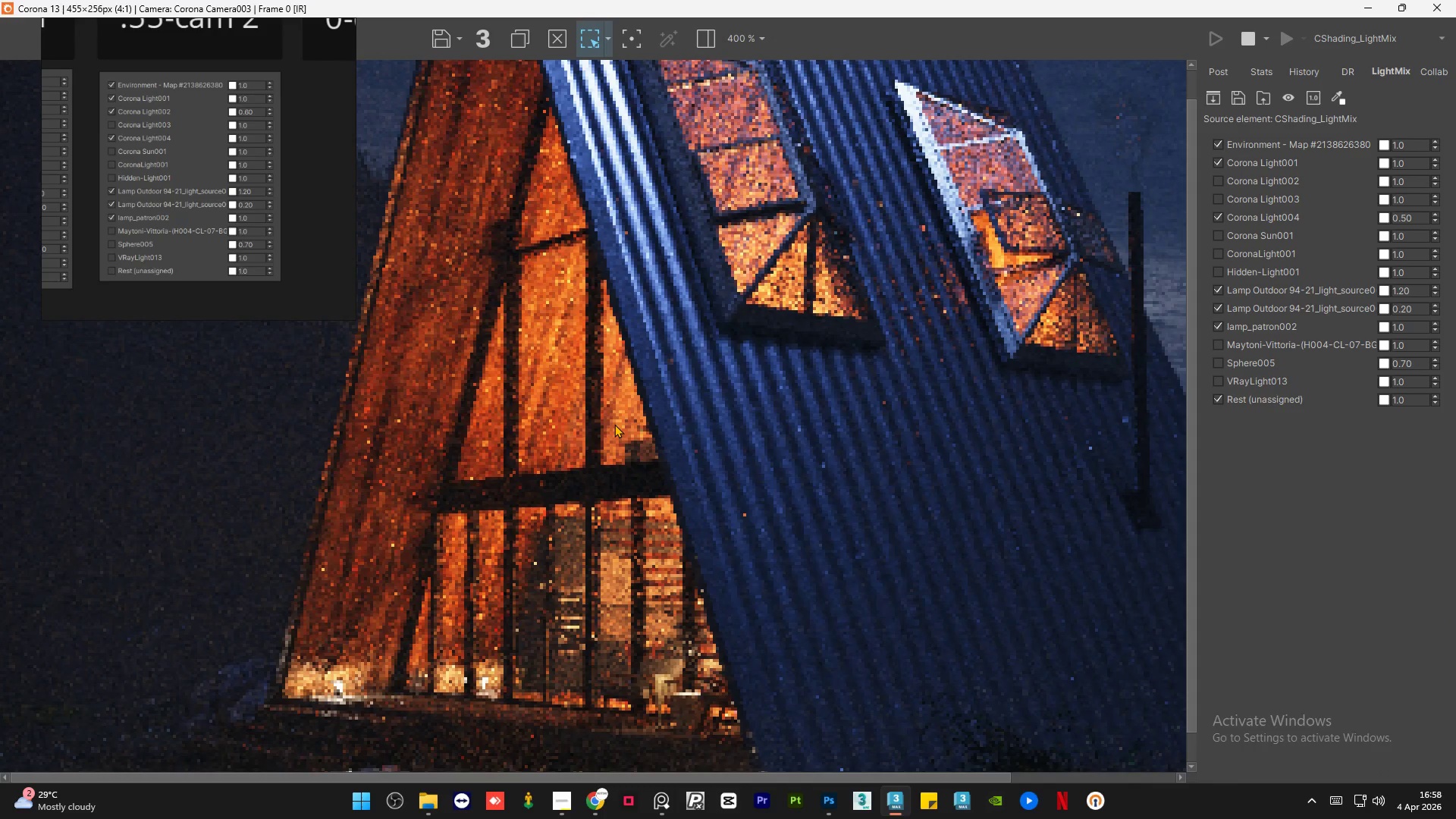 
scroll: coordinate [614, 424], scroll_direction: down, amount: 1.0
 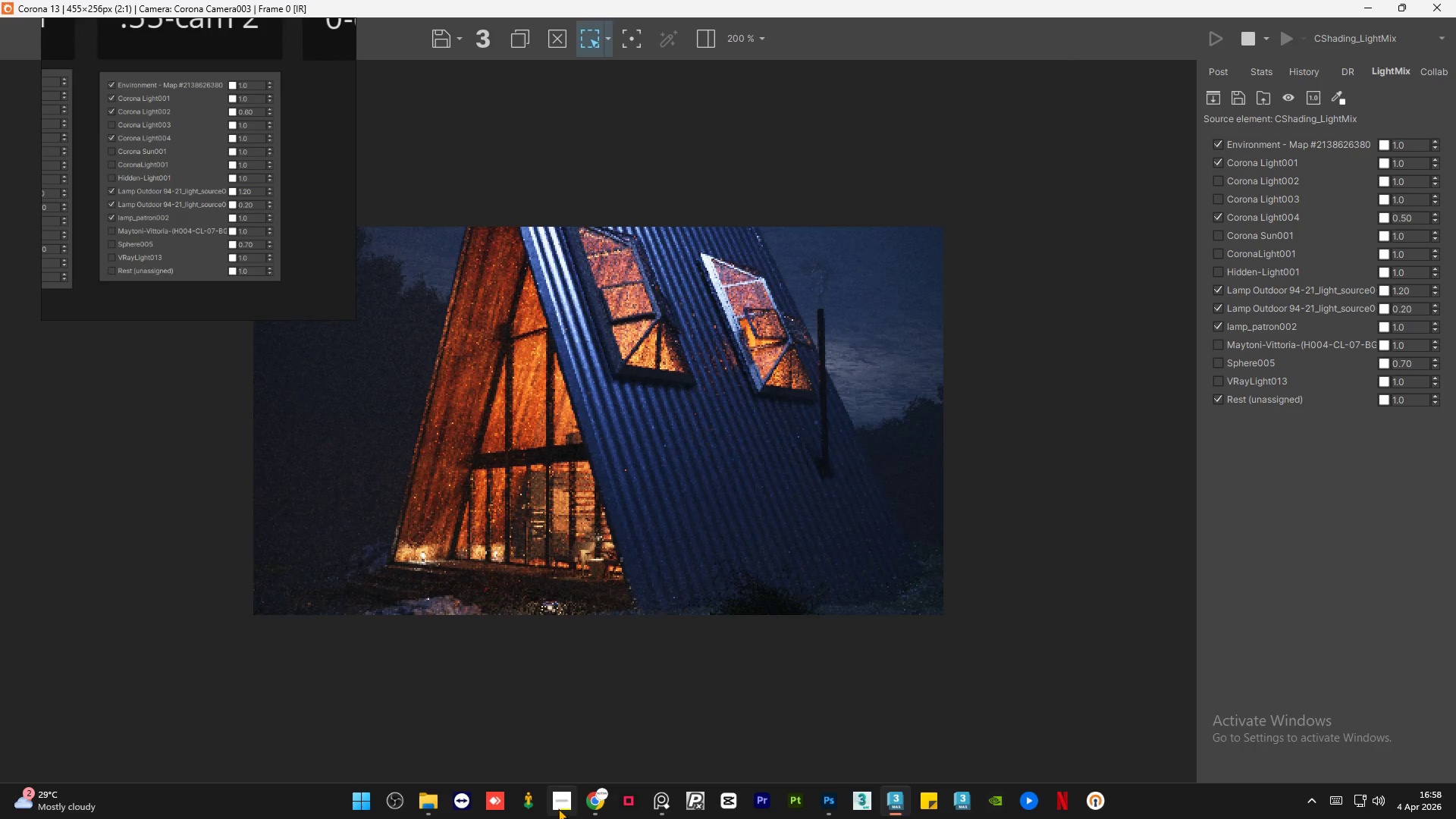 
left_click([558, 808])